 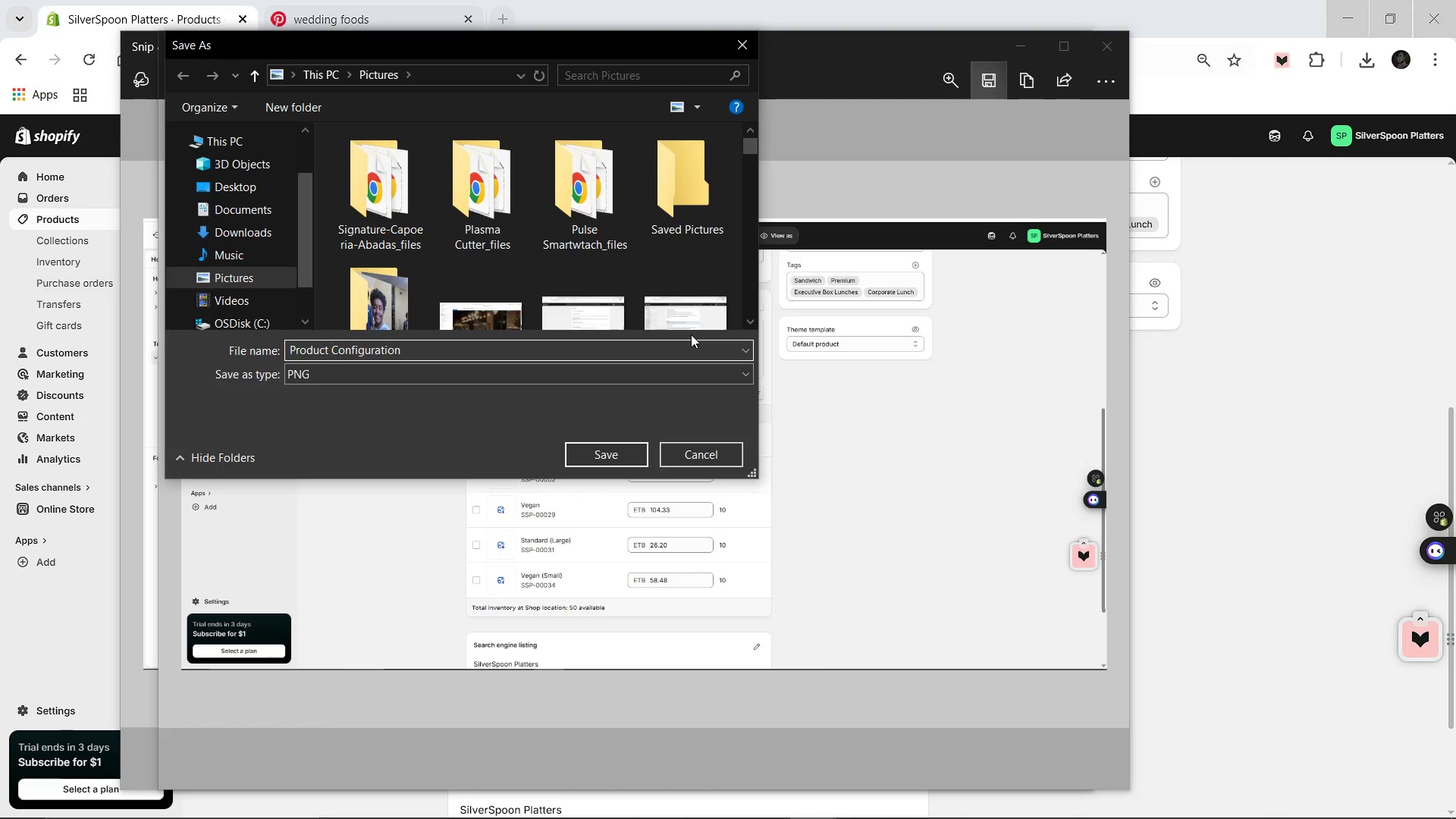 
type(Variant )
 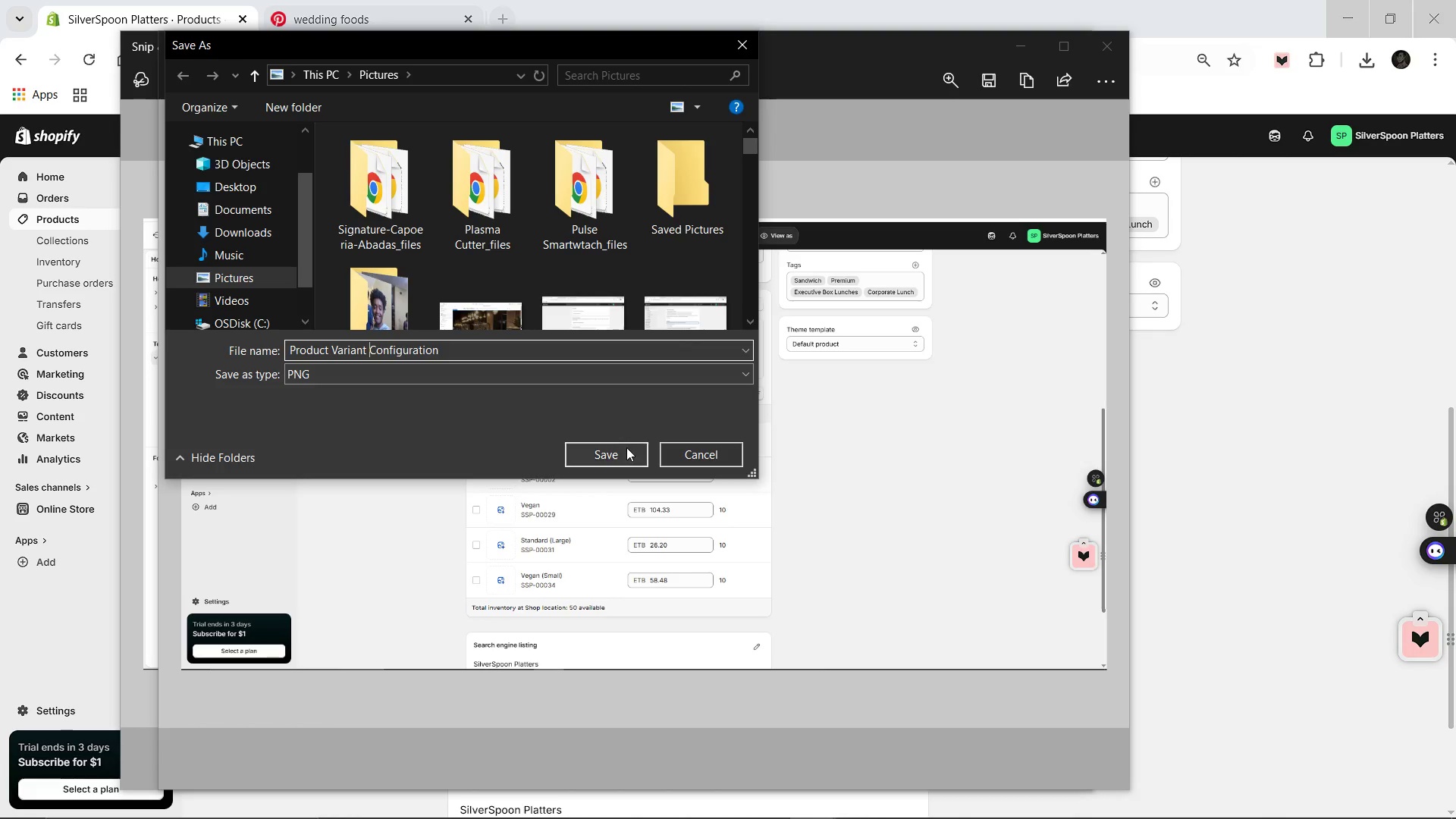 
left_click([623, 450])
 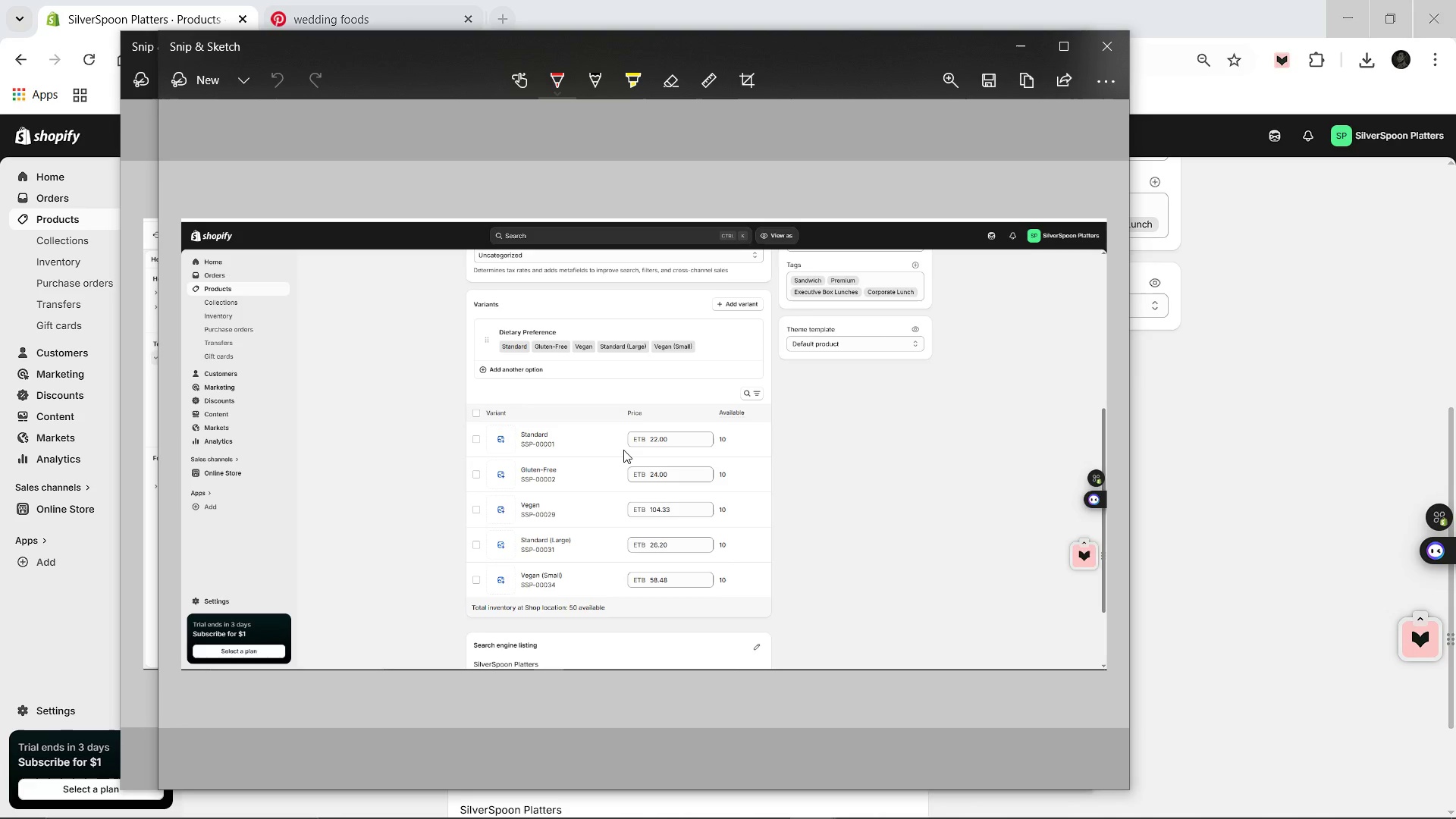 
wait(10.48)
 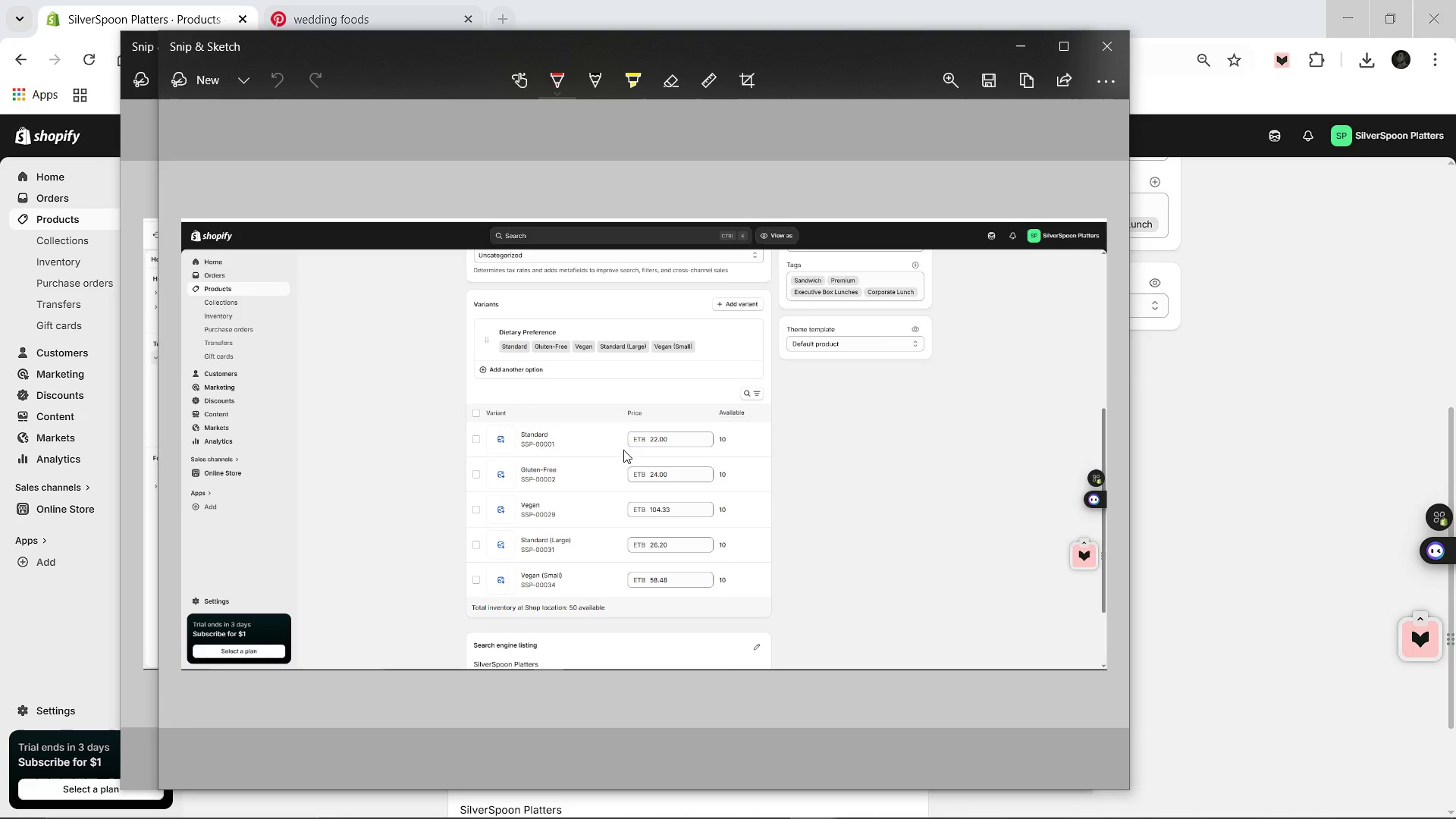 
left_click([1298, 595])
 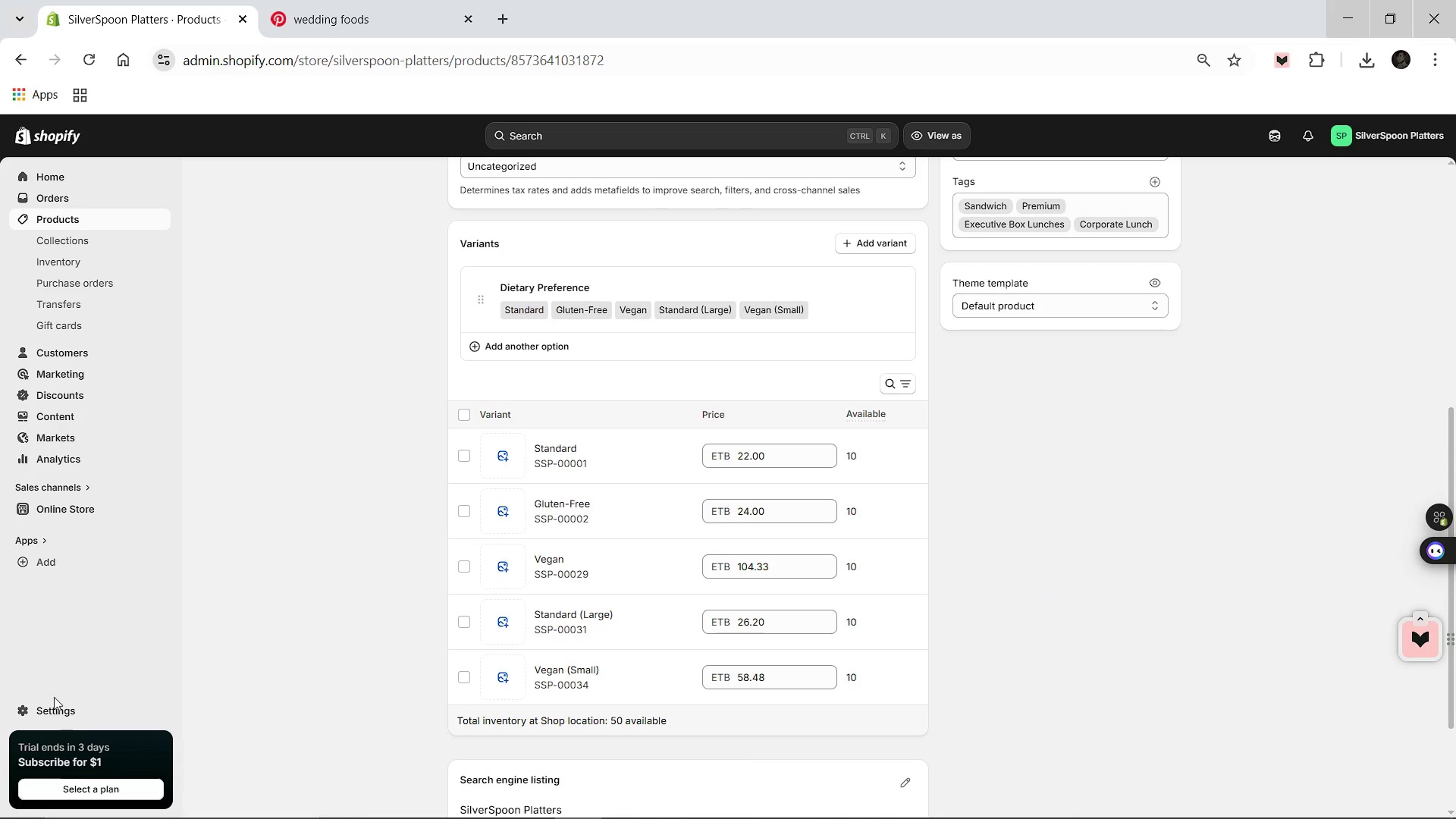 
left_click([54, 708])
 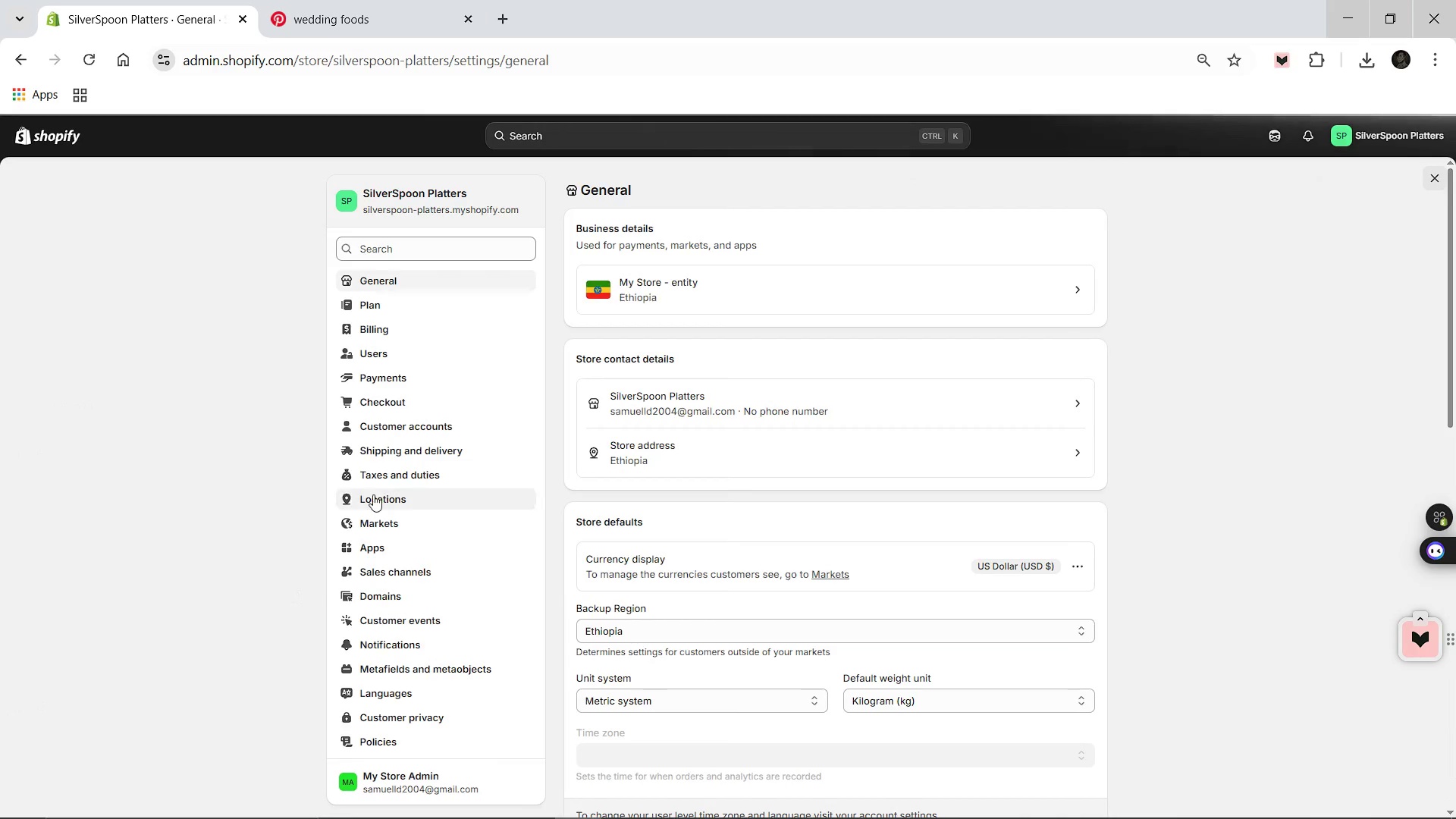 
left_click([405, 457])
 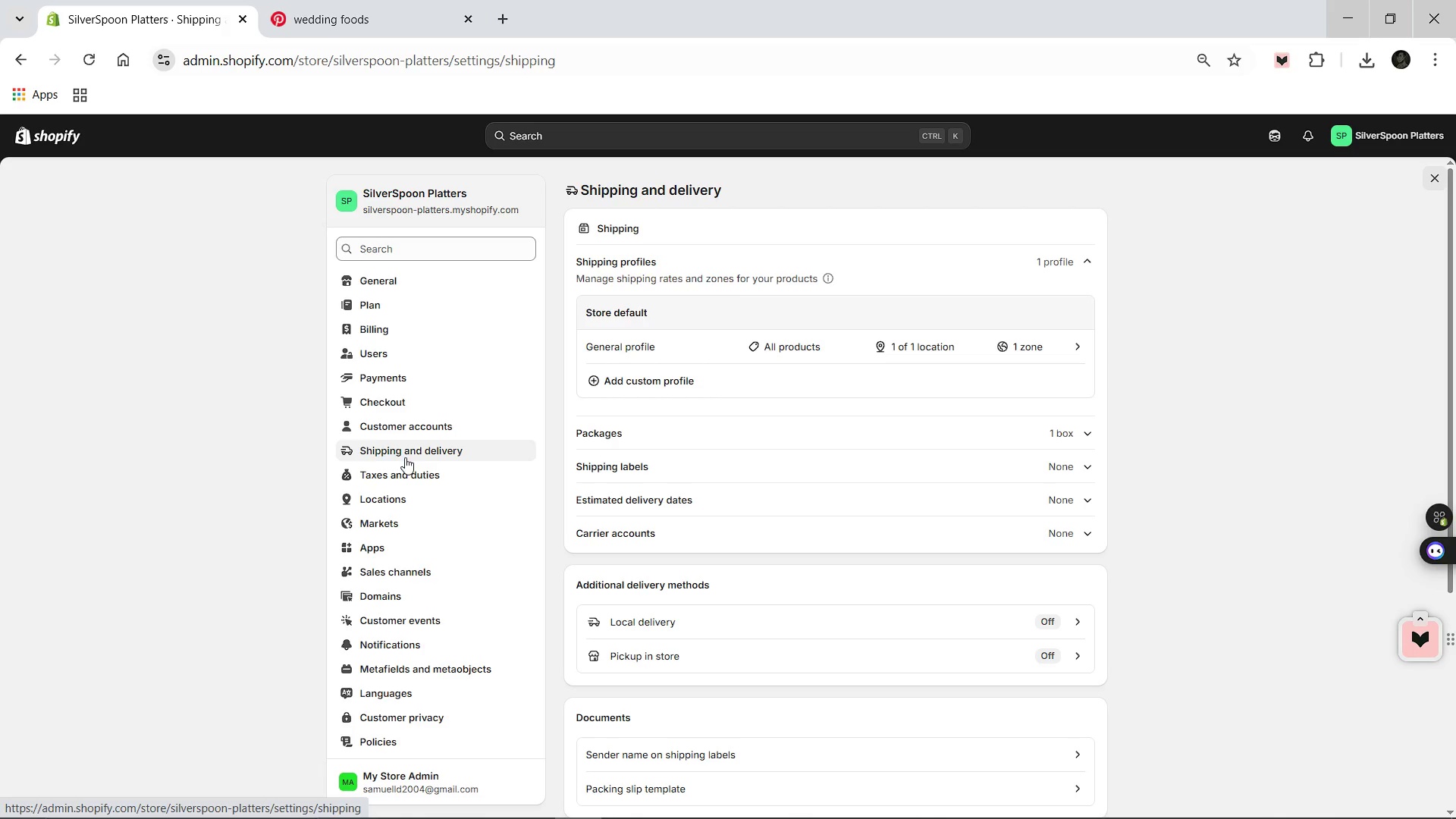 
wait(11.97)
 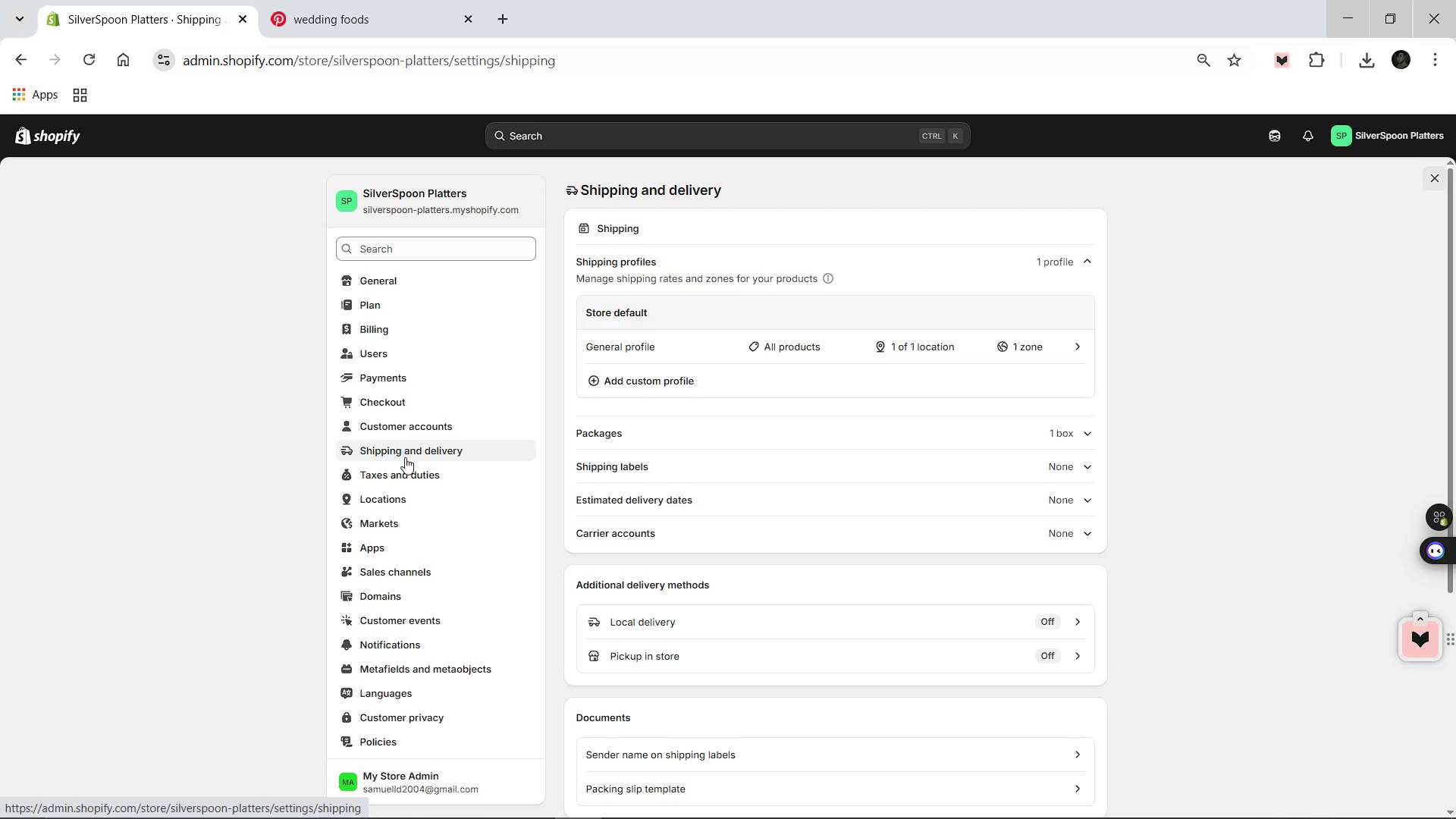 
left_click([634, 345])
 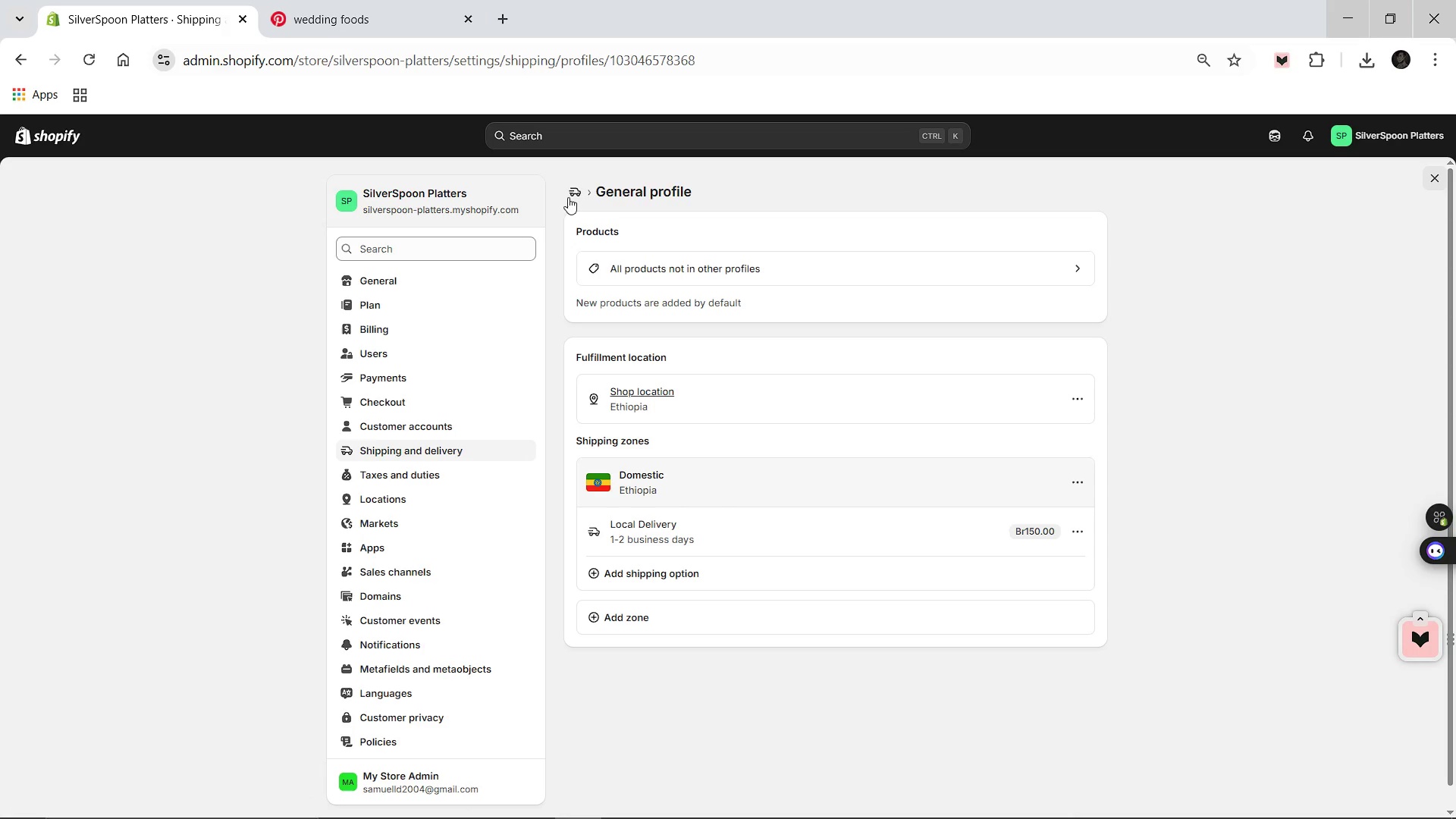 
left_click([571, 189])
 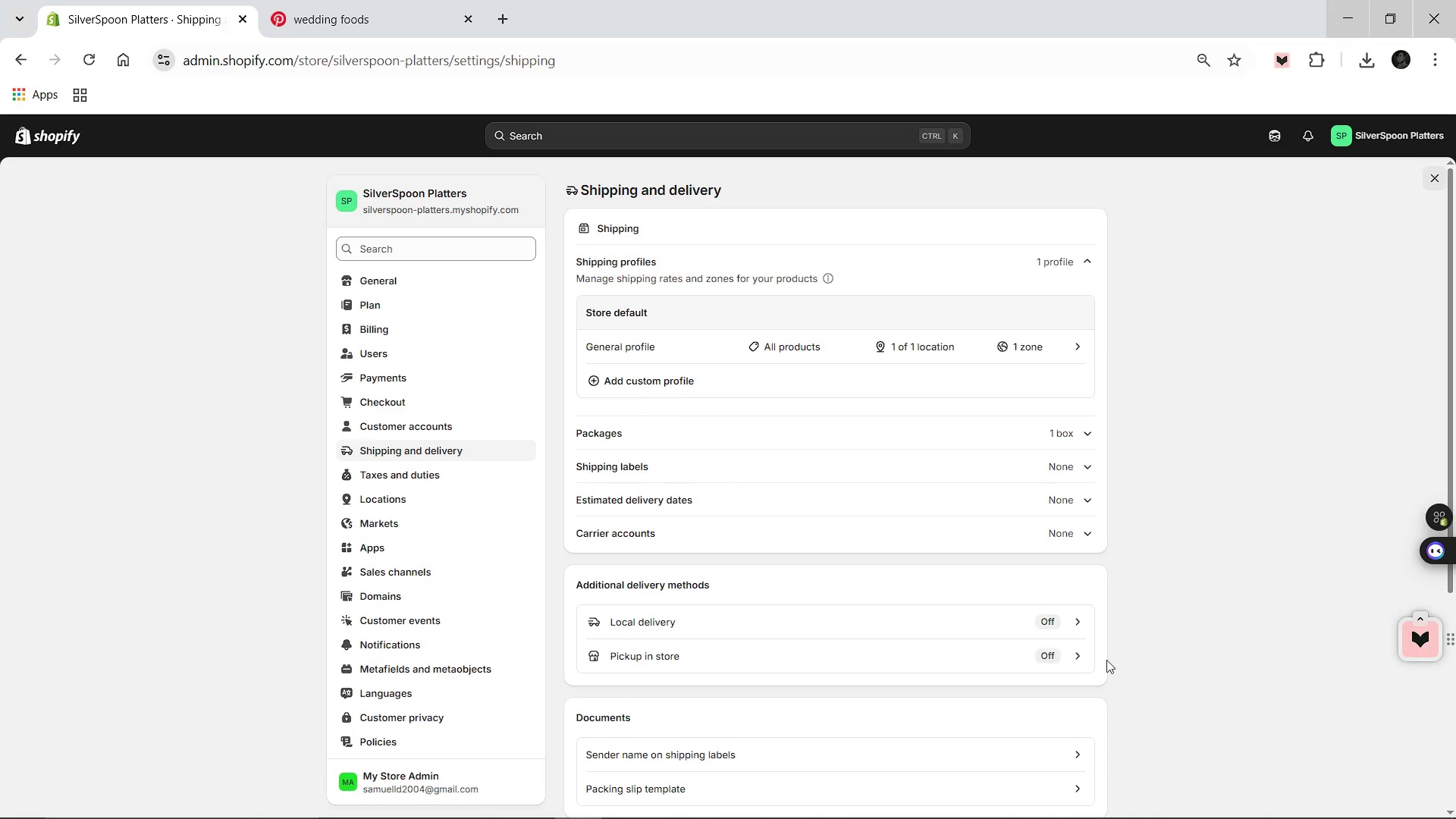 
left_click([1047, 618])
 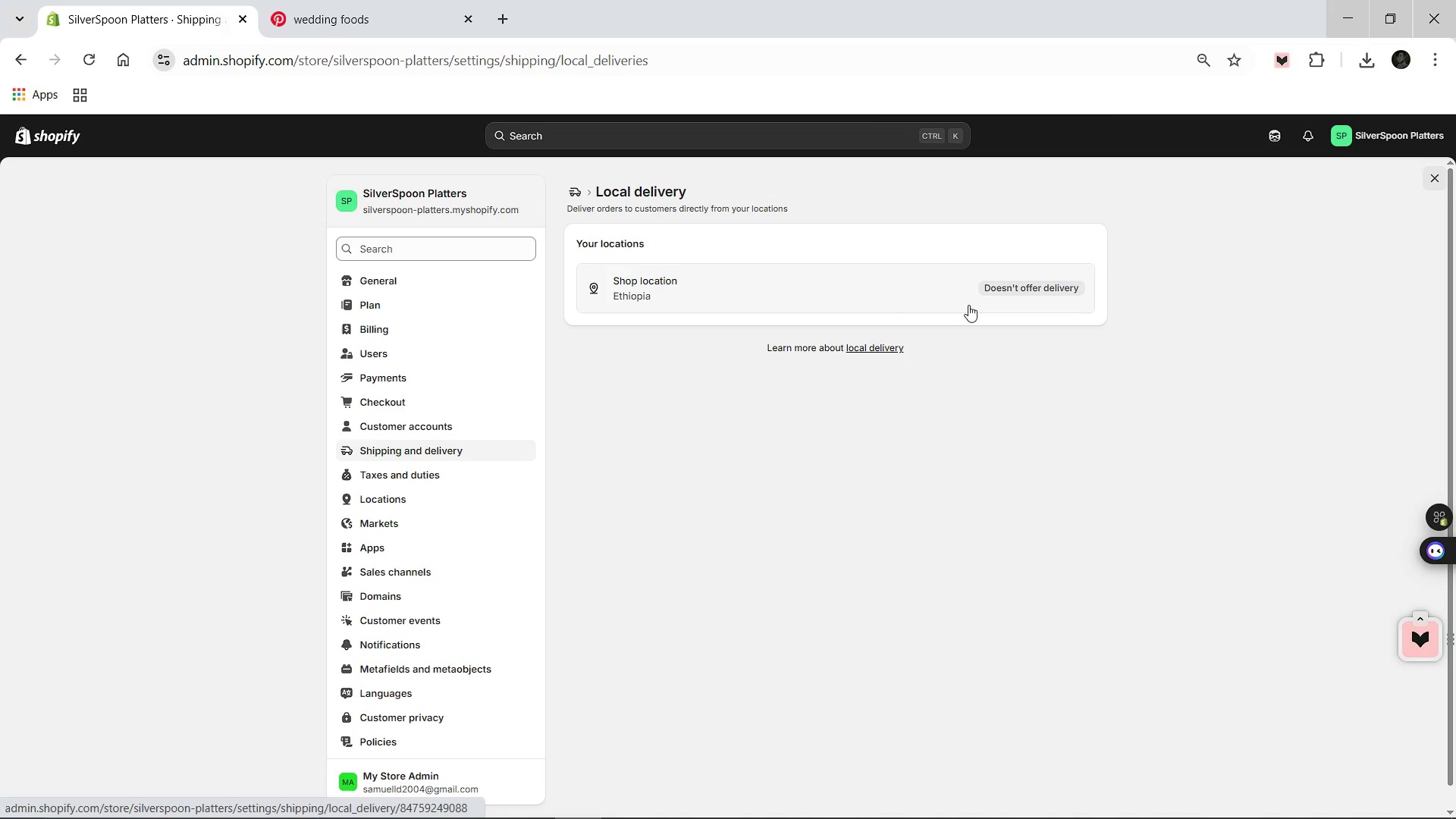 
left_click([992, 300])
 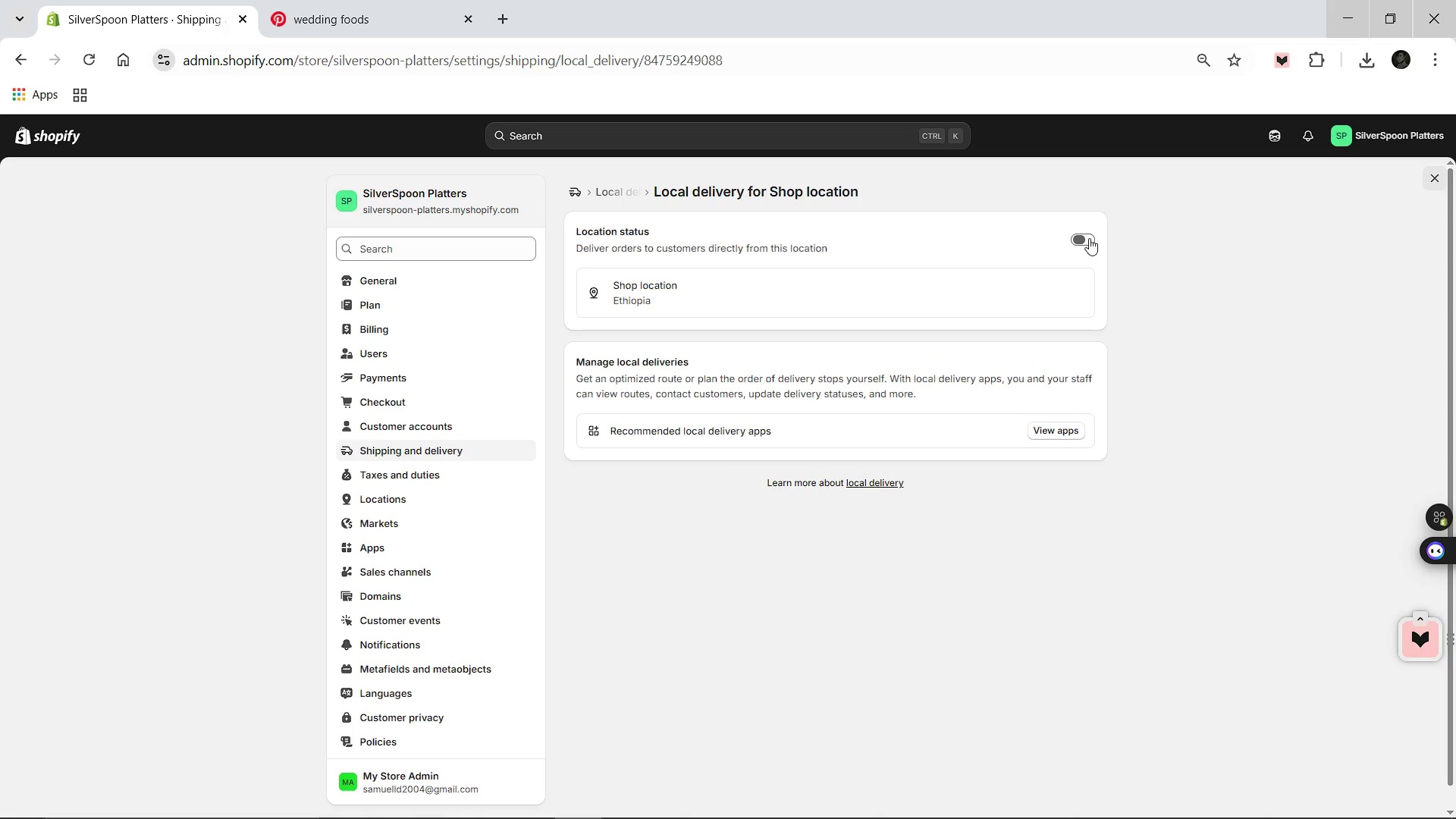 
wait(5.69)
 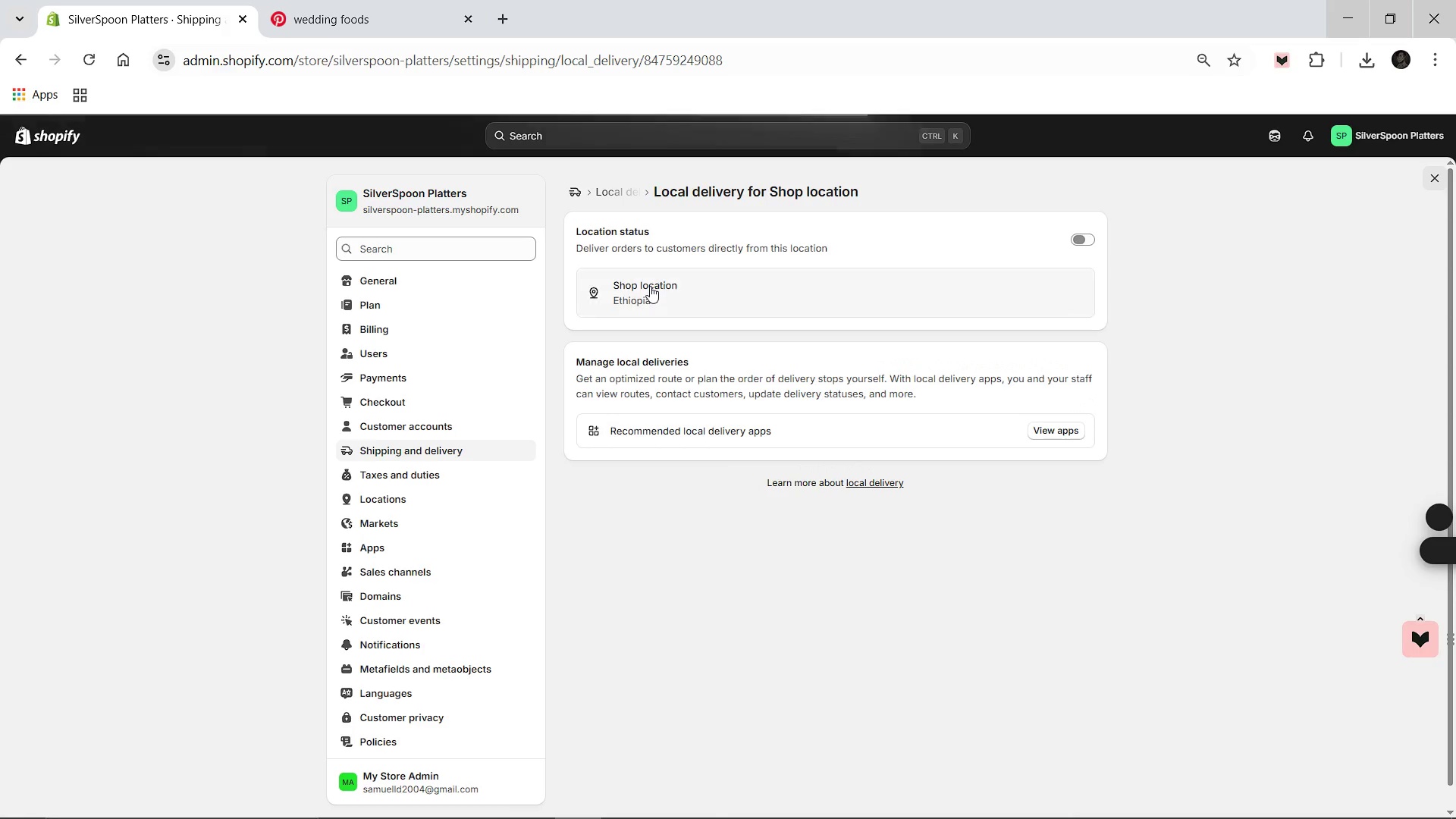 
left_click([1082, 238])
 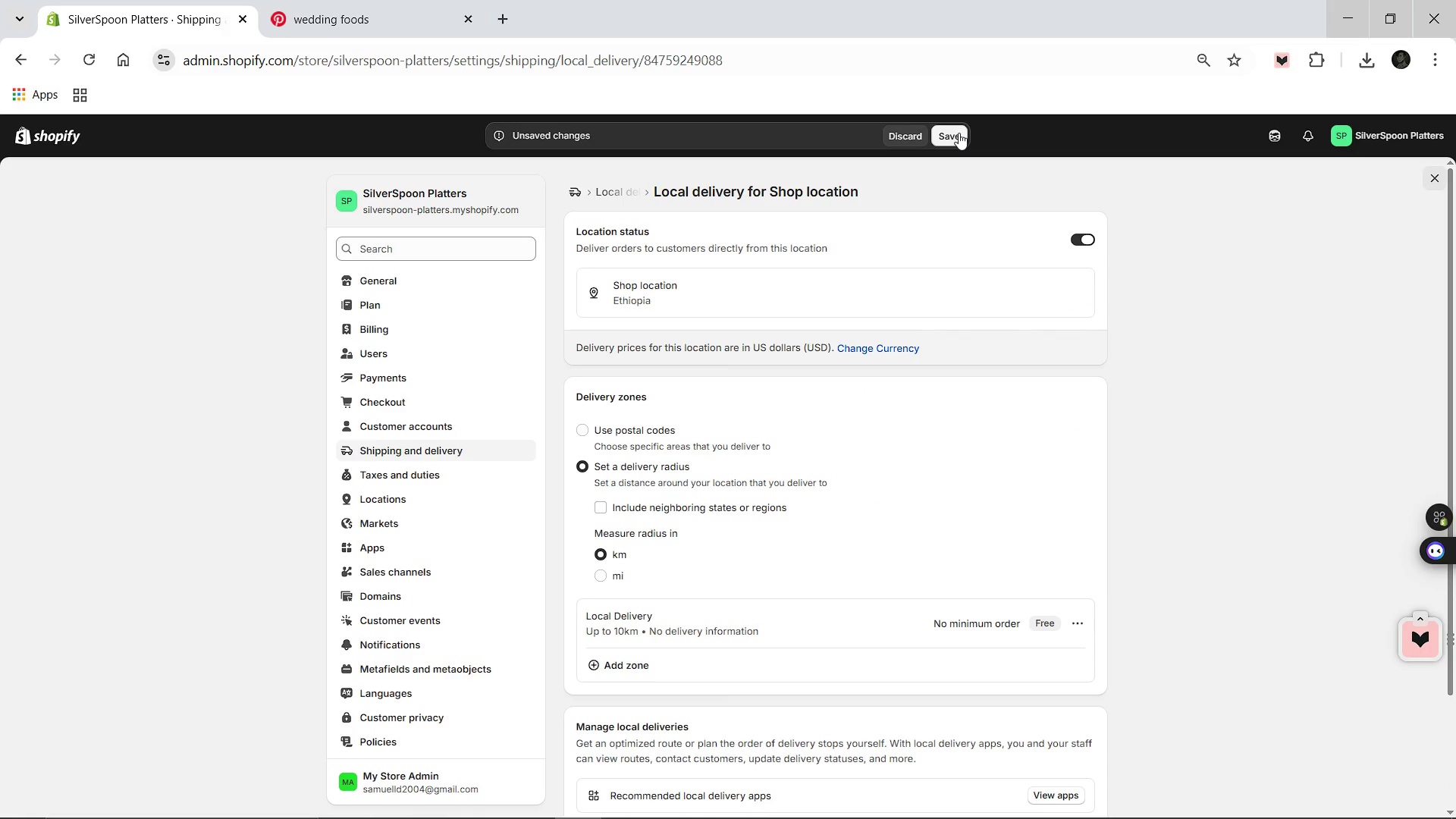 
left_click([959, 133])
 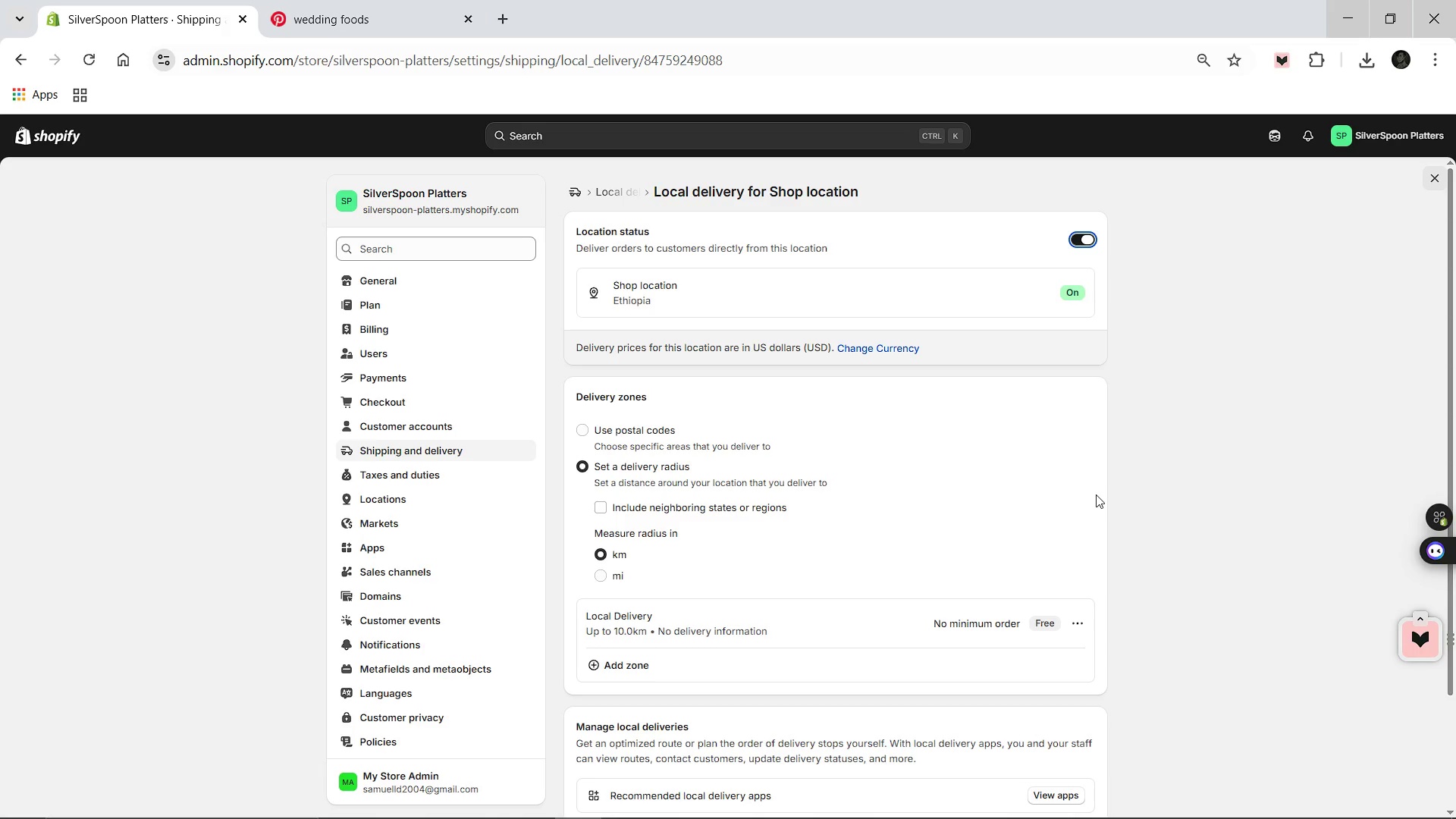 
wait(20.86)
 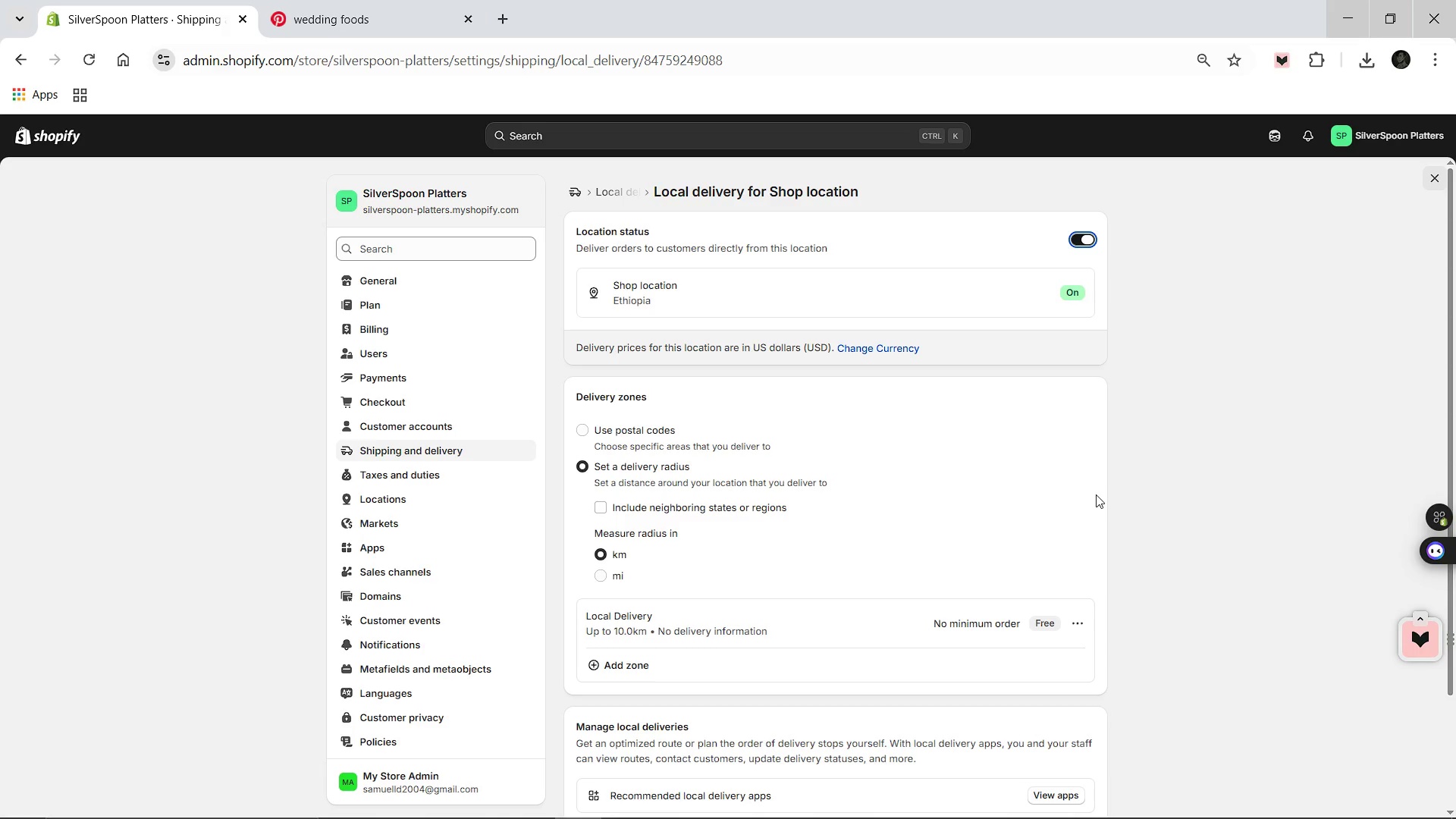 
left_click([1078, 630])
 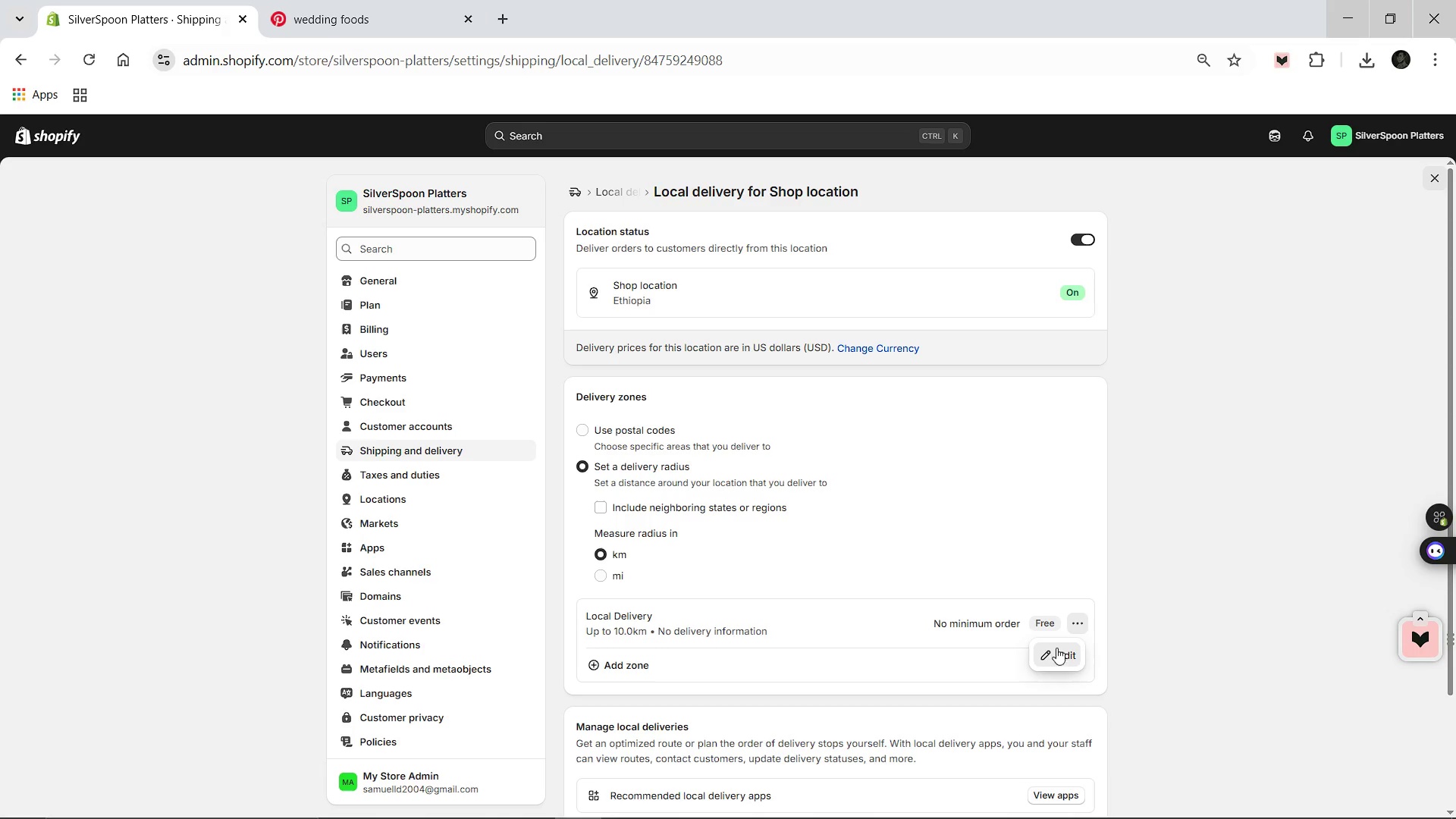 
left_click([1056, 648])
 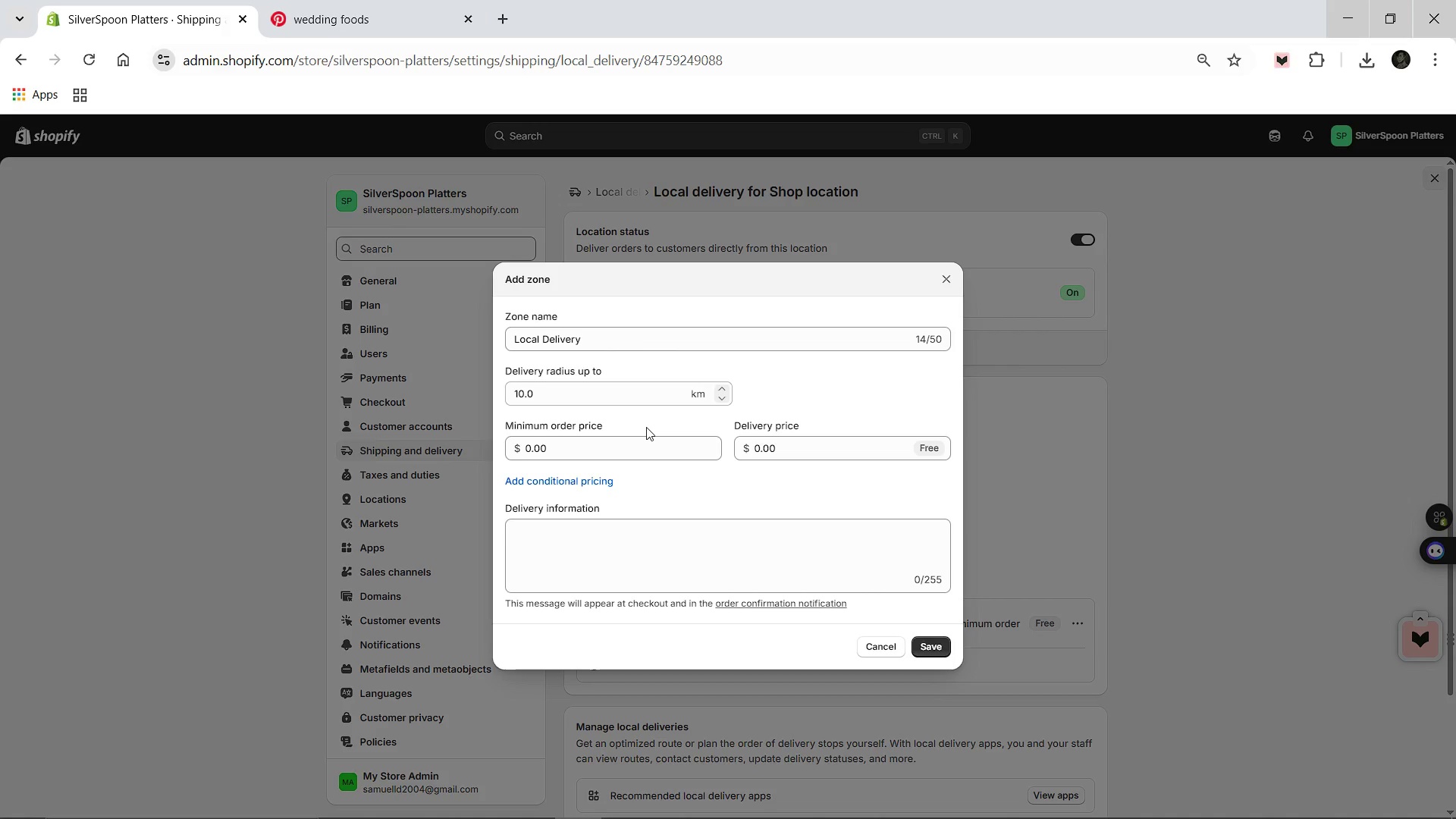 
left_click([622, 455])
 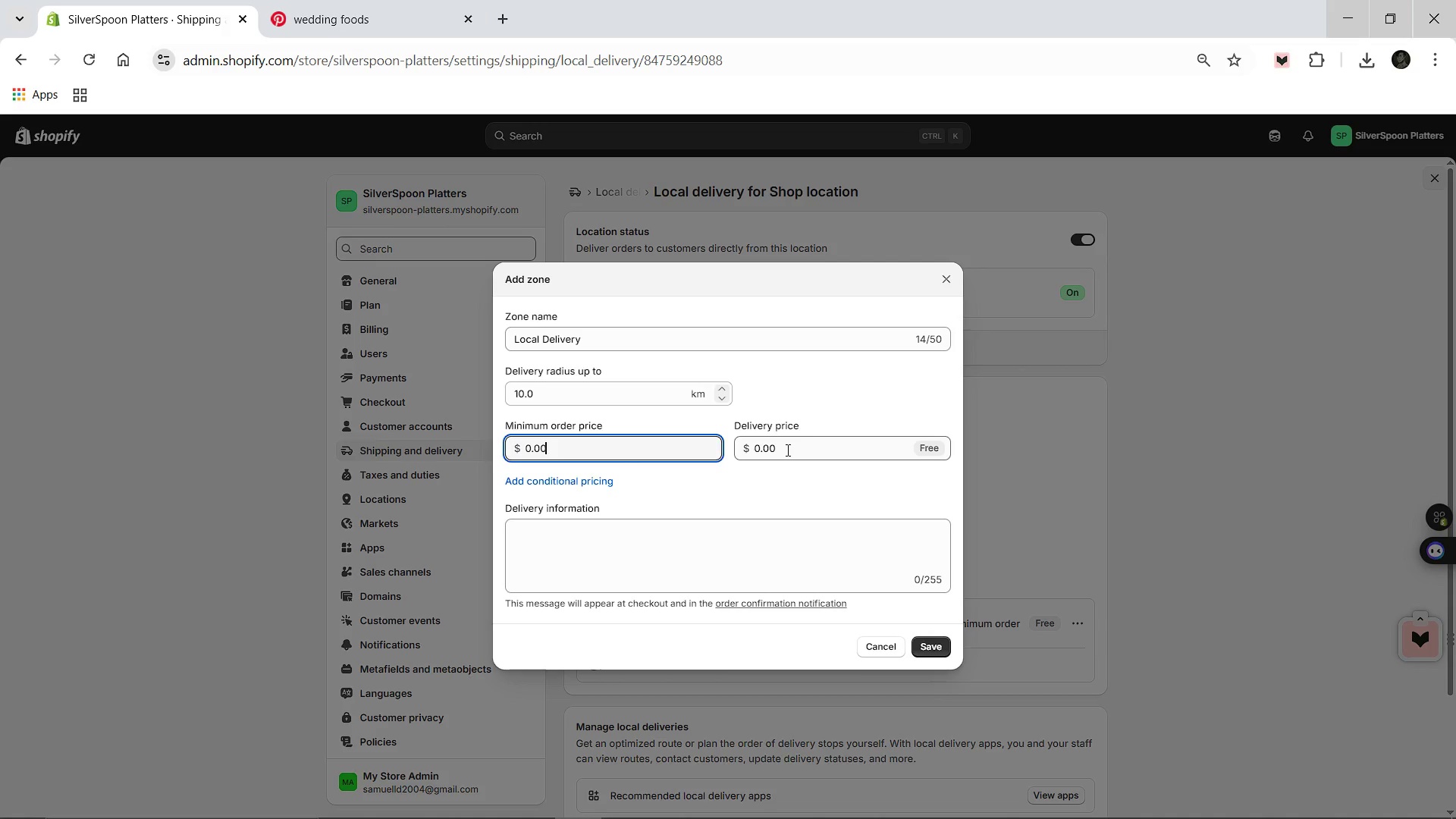 
left_click([786, 450])
 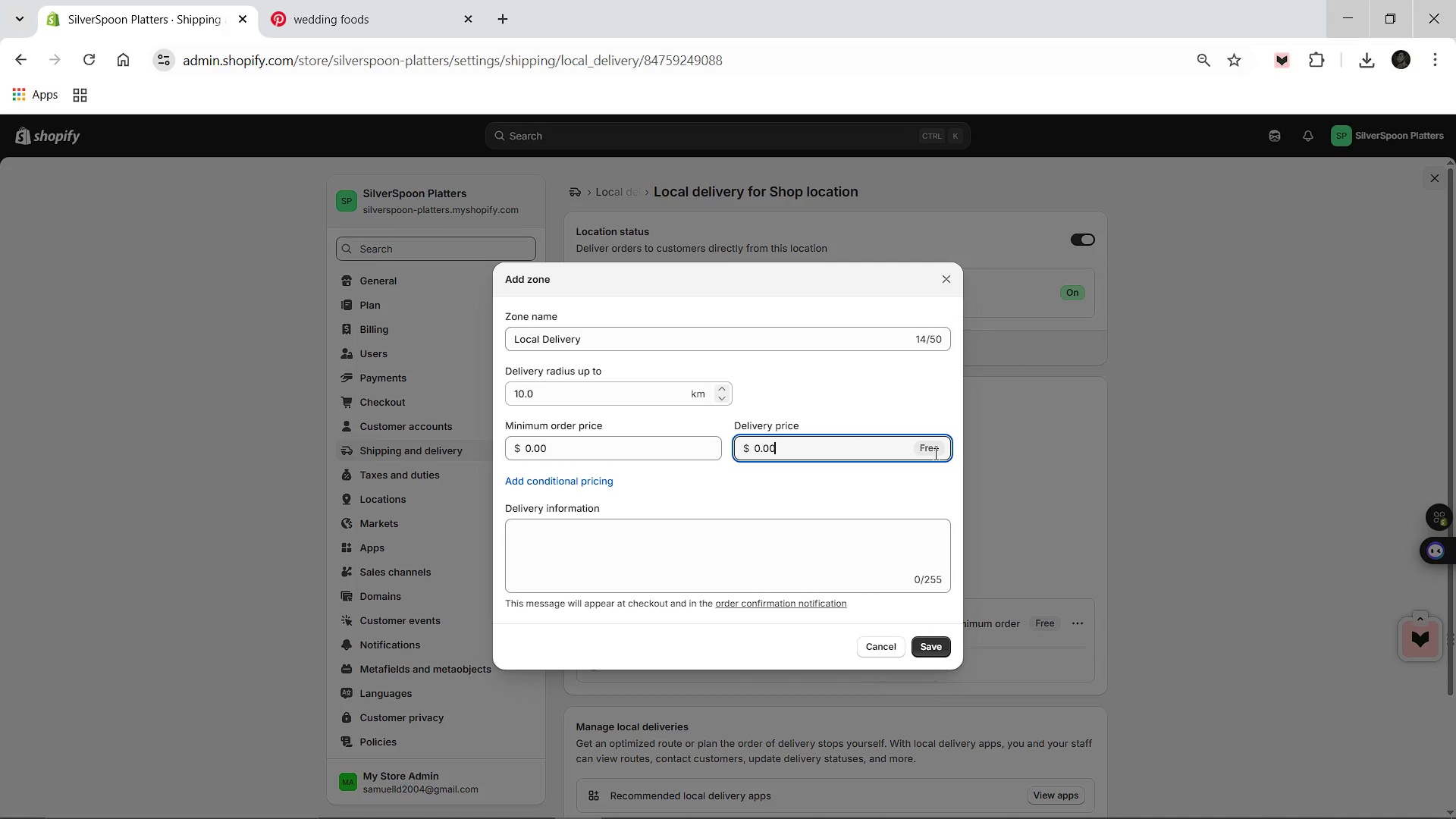 
left_click([934, 453])
 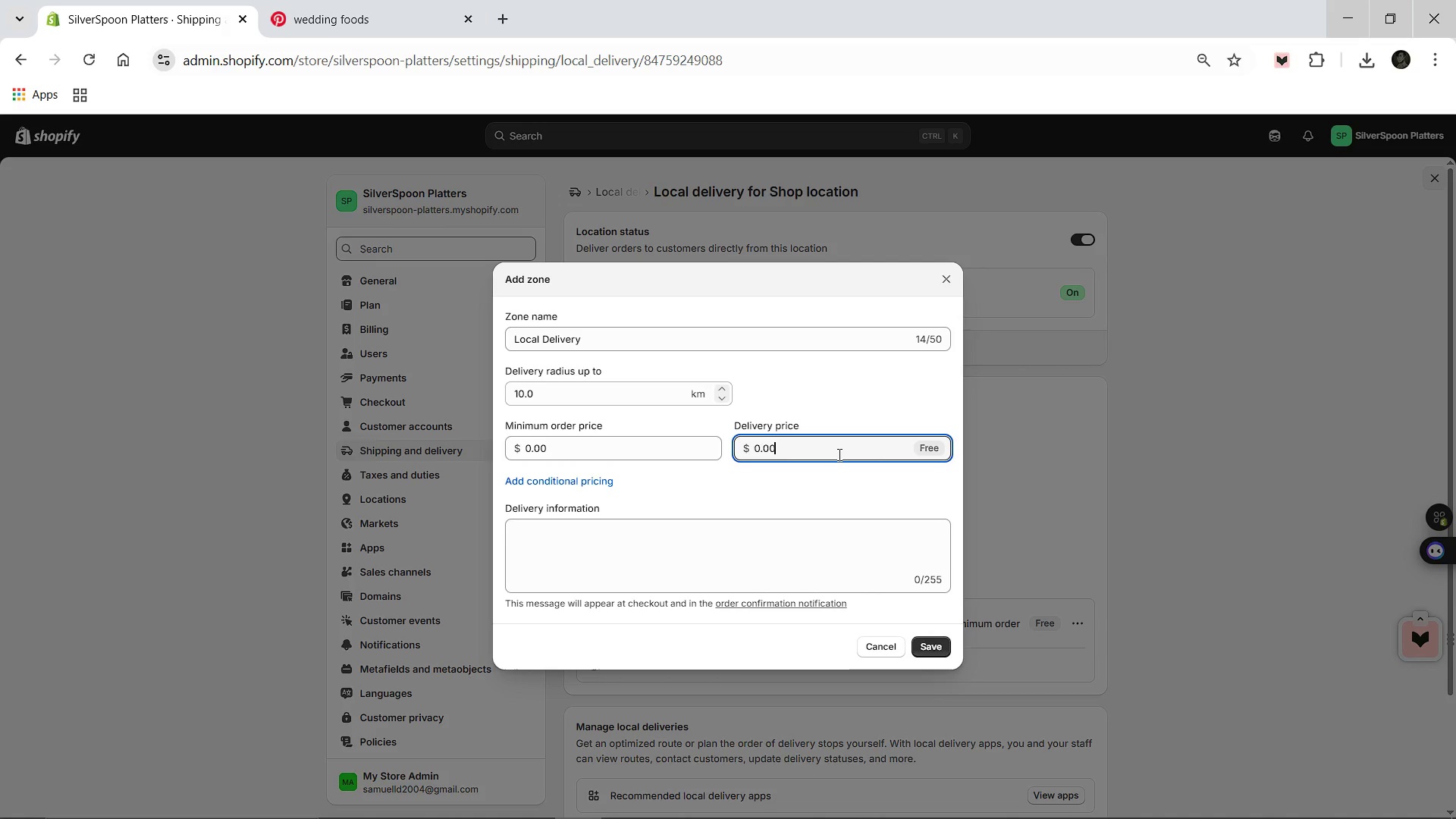 
key(Backspace)
key(Backspace)
key(Backspace)
key(Backspace)
type(15.00)
 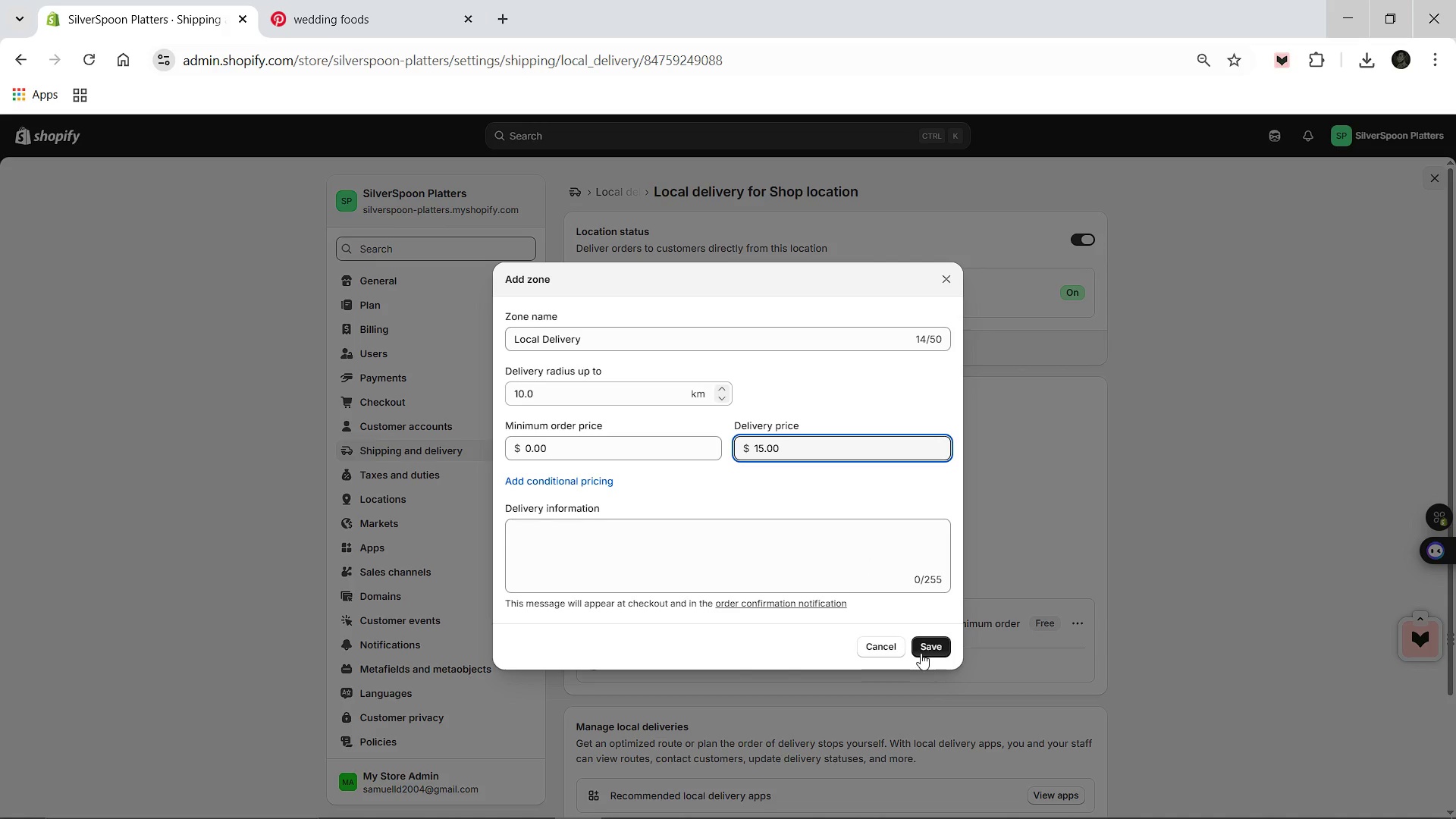 
left_click([921, 653])
 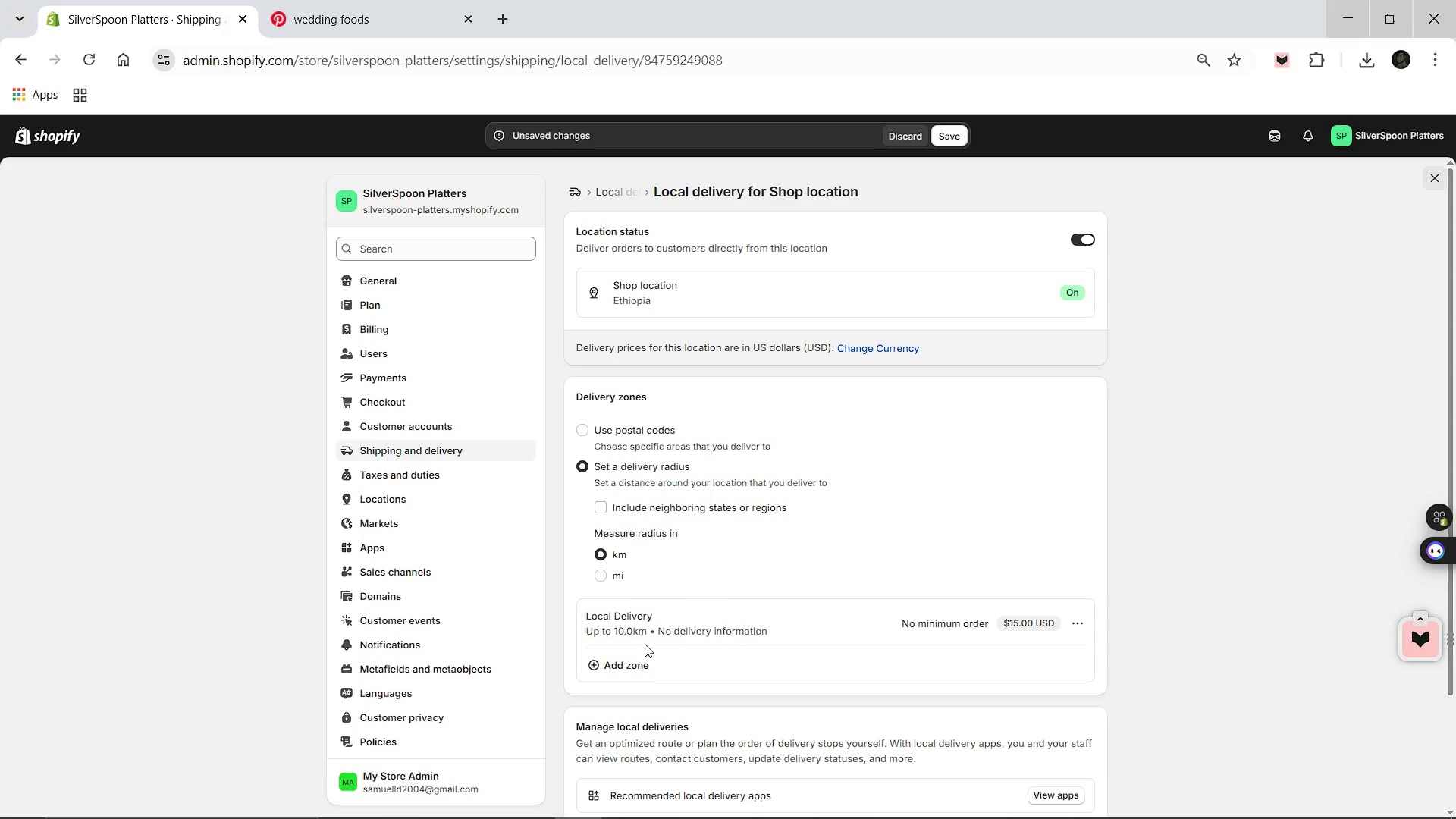 
wait(11.73)
 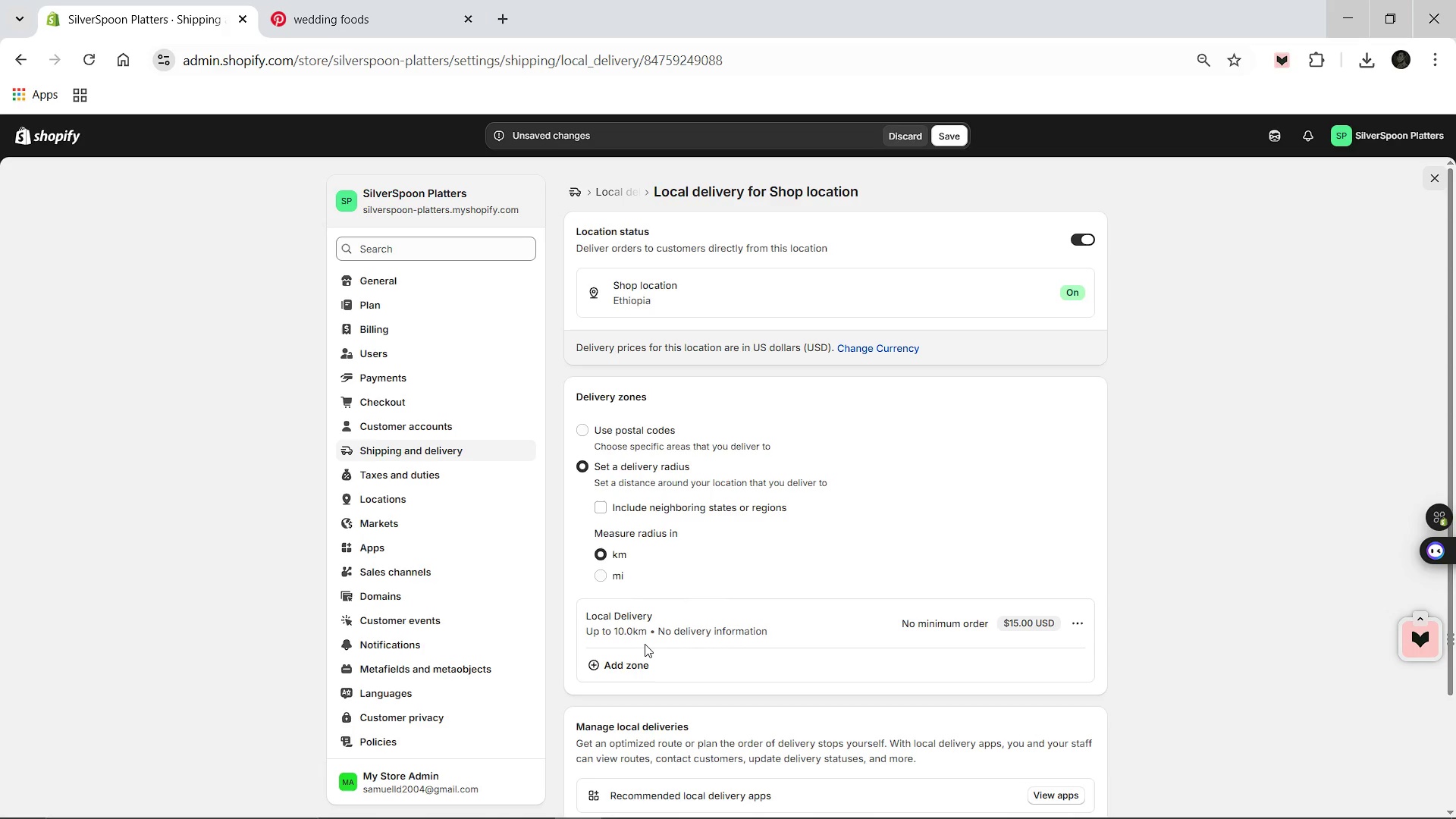 
left_click([1081, 623])
 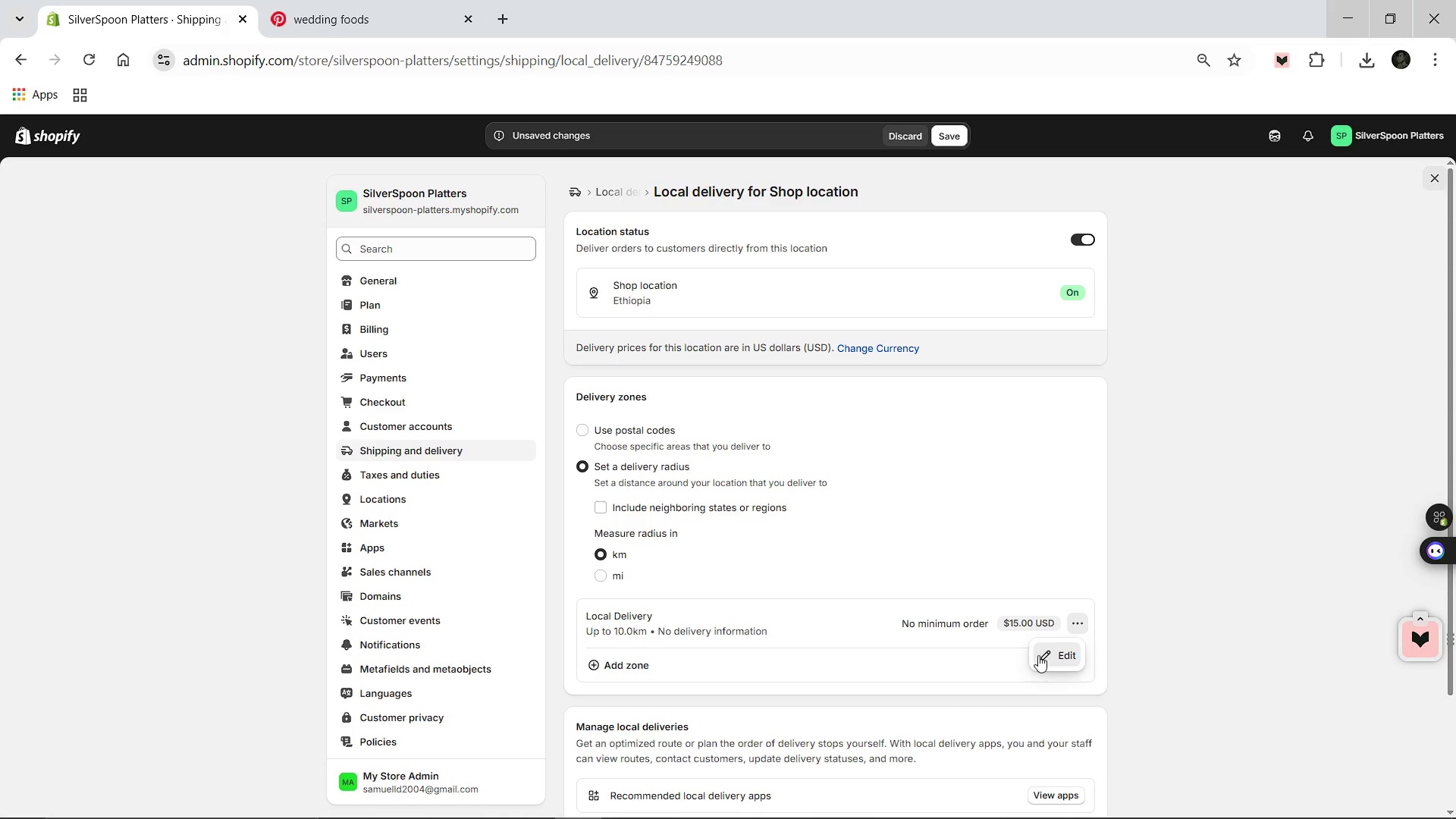 
left_click([1038, 655])
 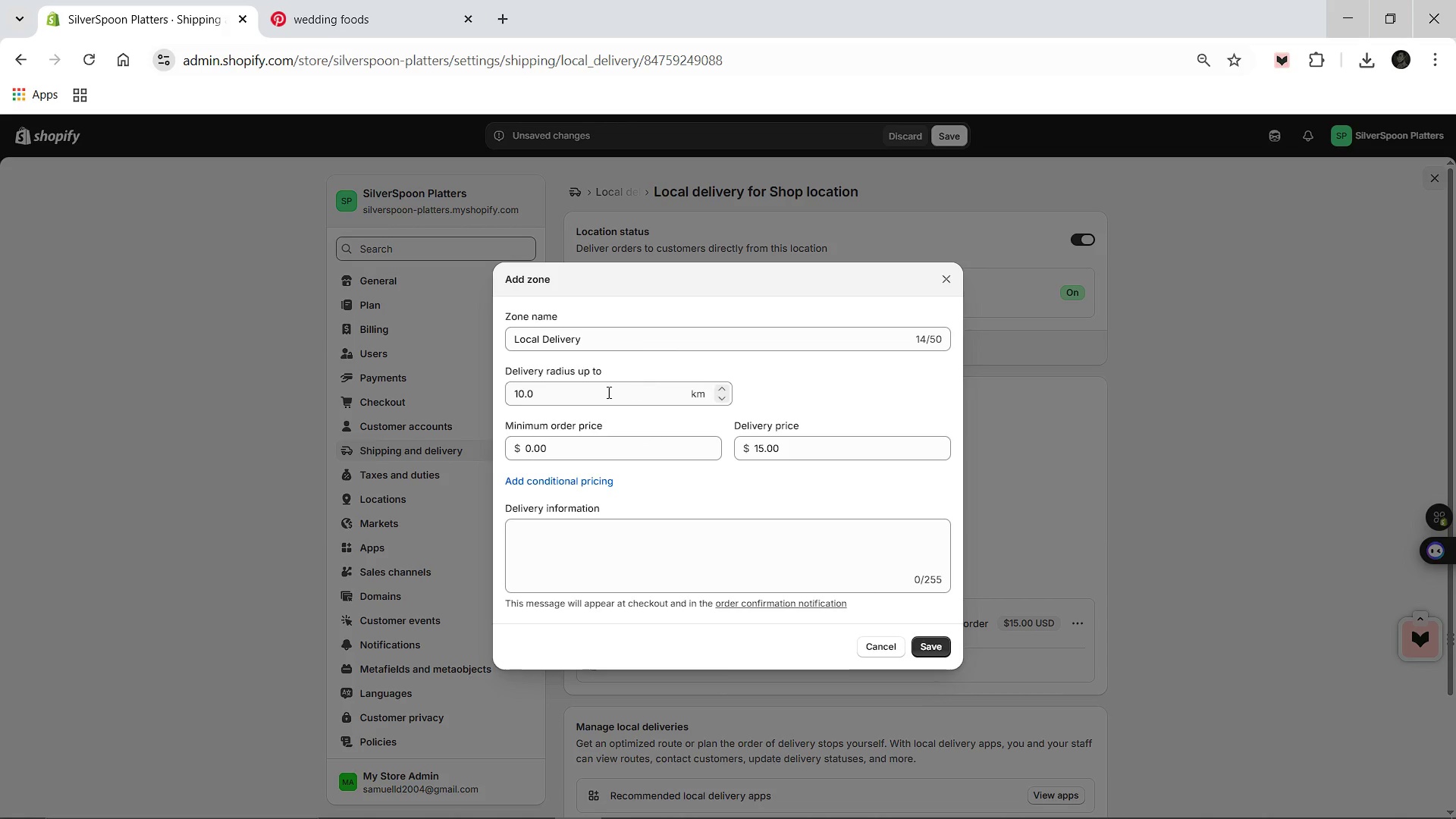 
left_click([607, 392])
 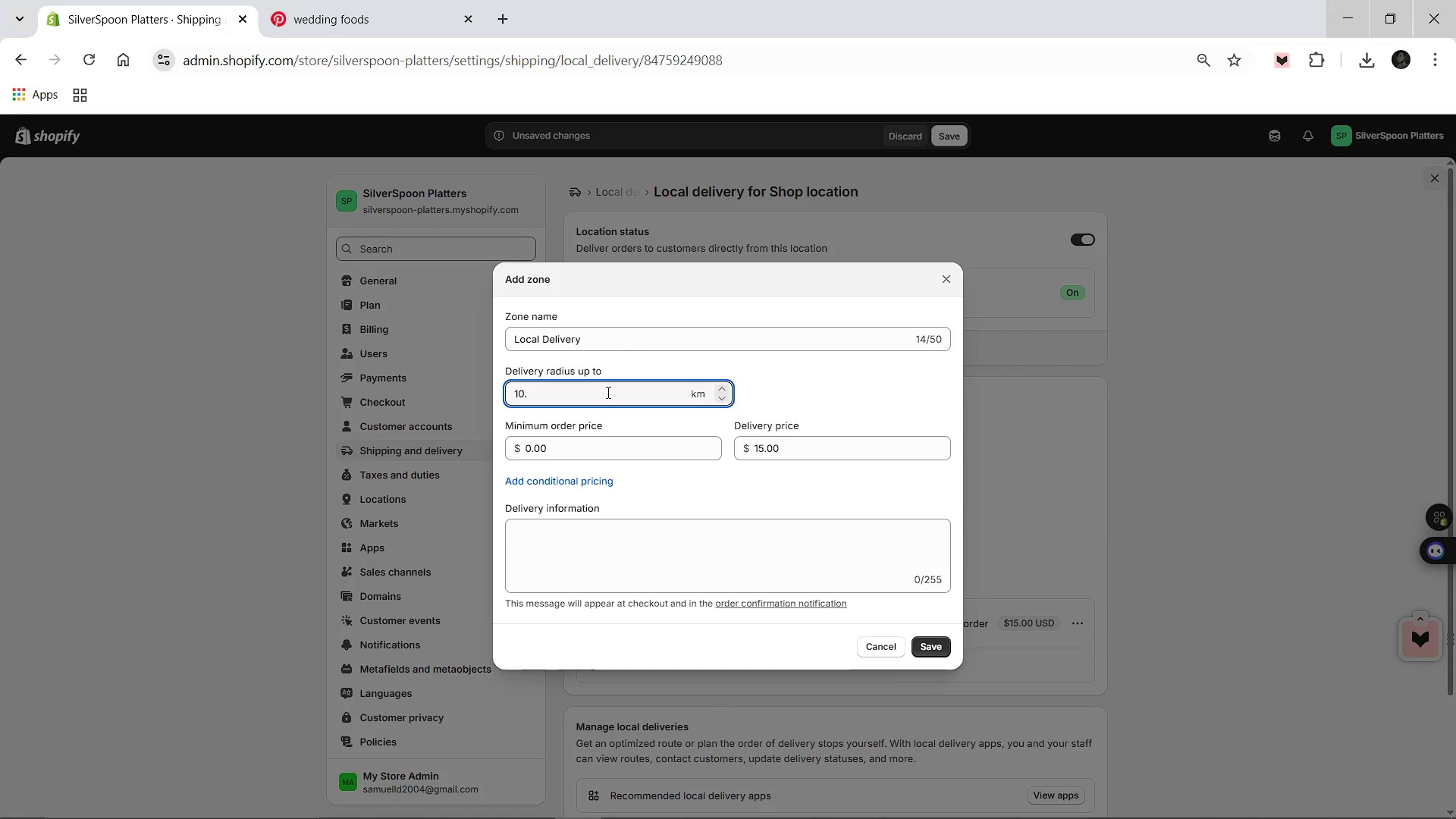 
hold_key(key=Backspace, duration=0.86)
 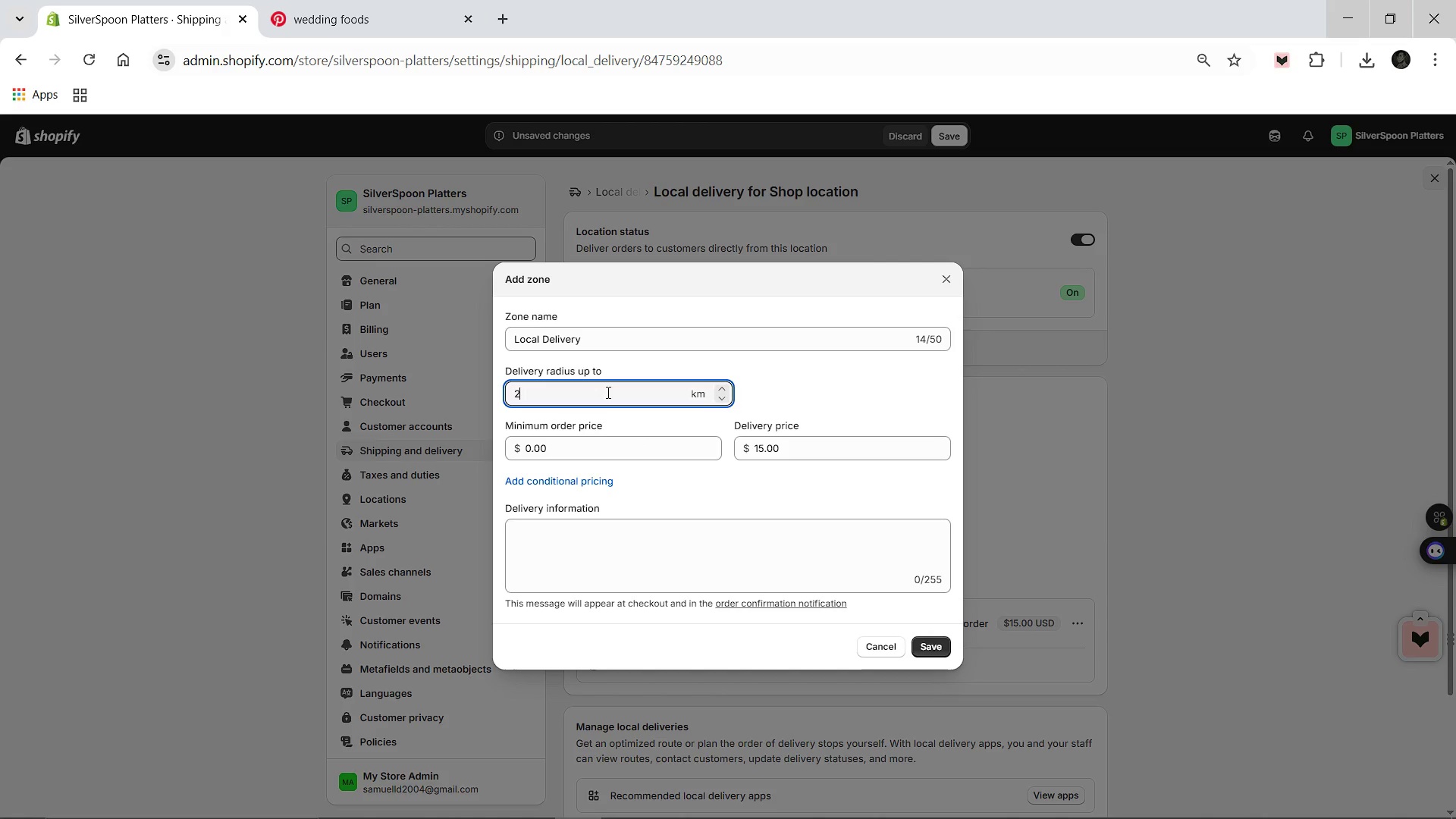 
type(25)
 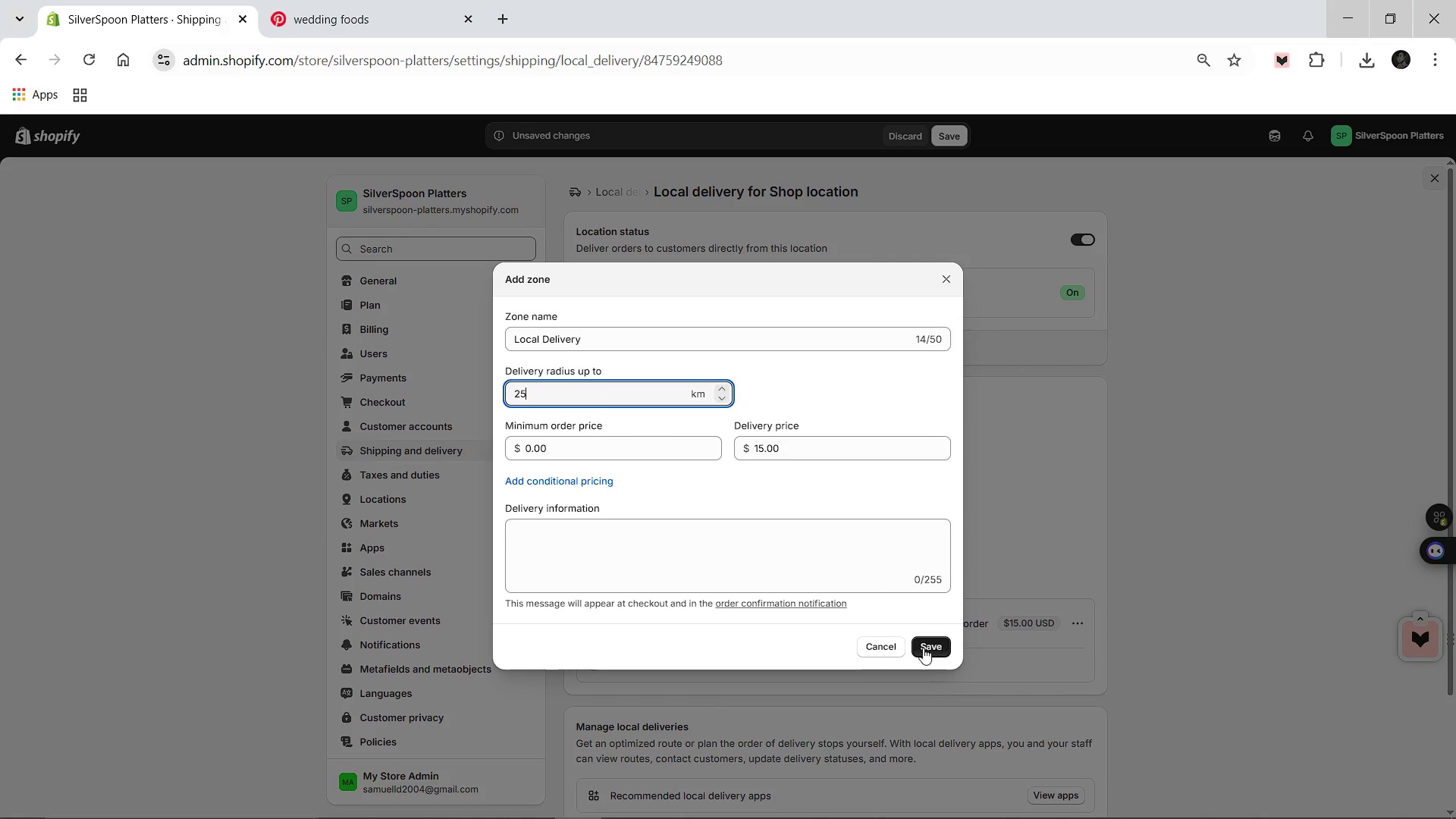 
left_click([924, 648])
 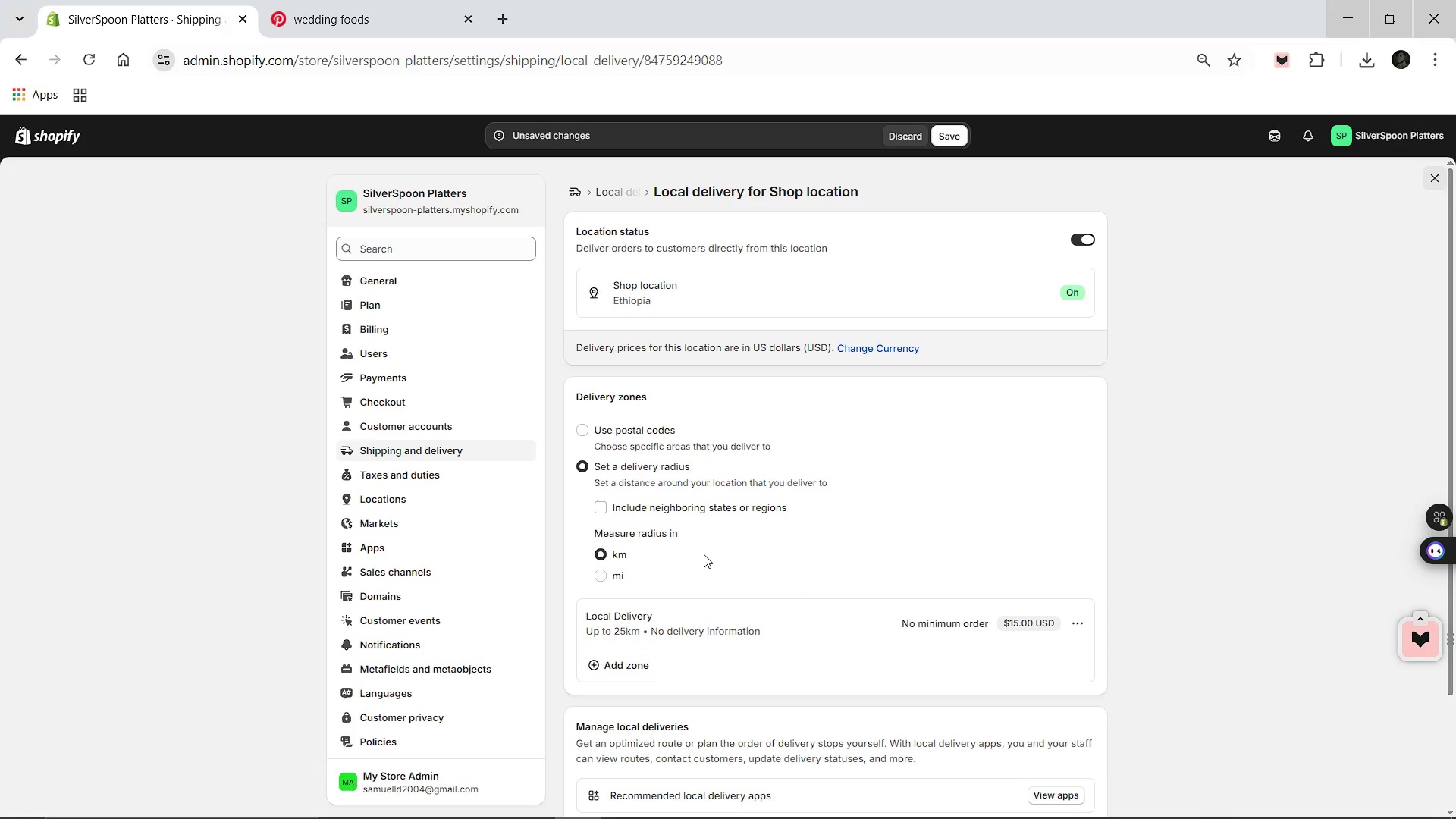 
wait(16.69)
 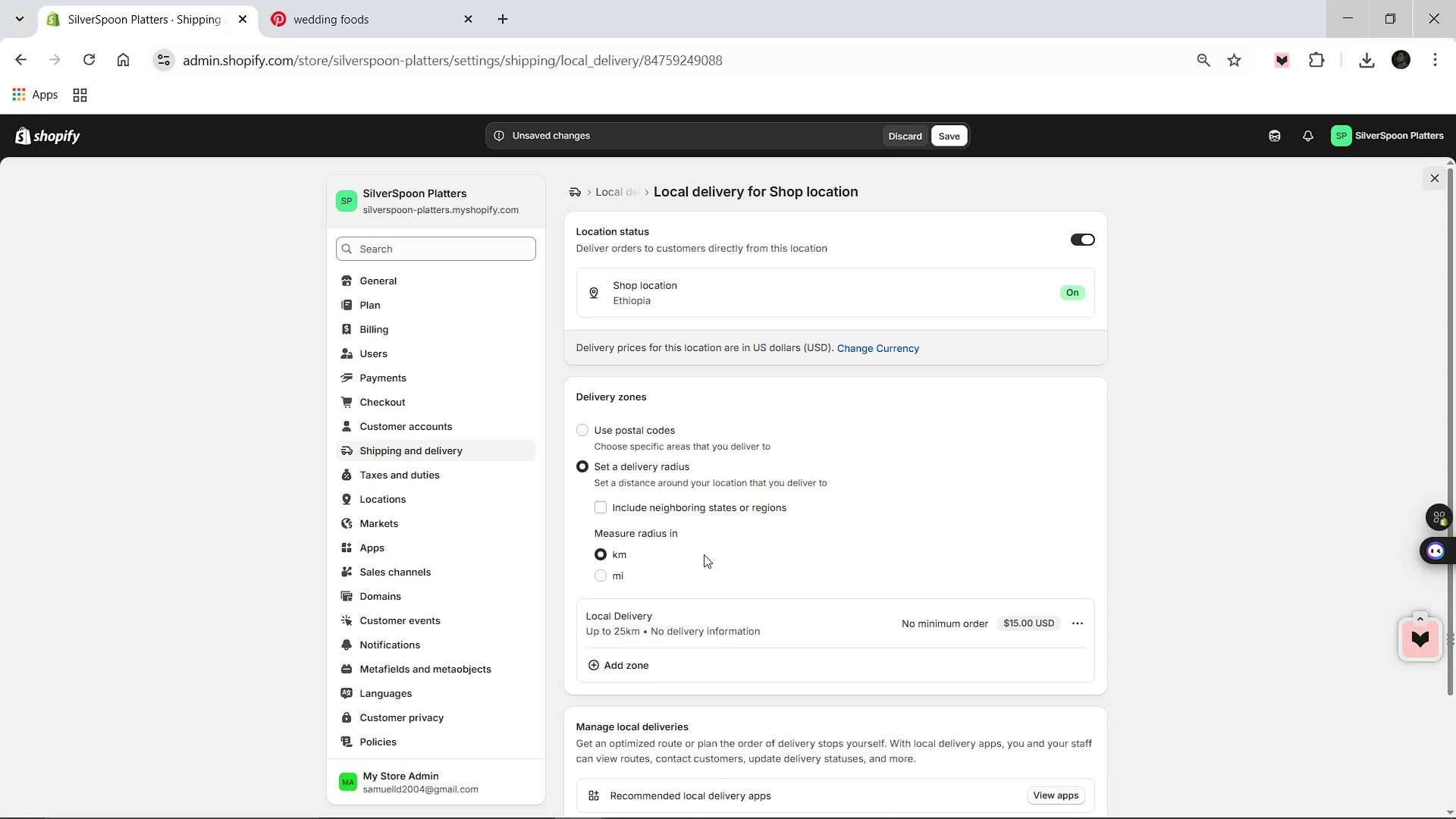 
key(Meta+MetaLeft)
 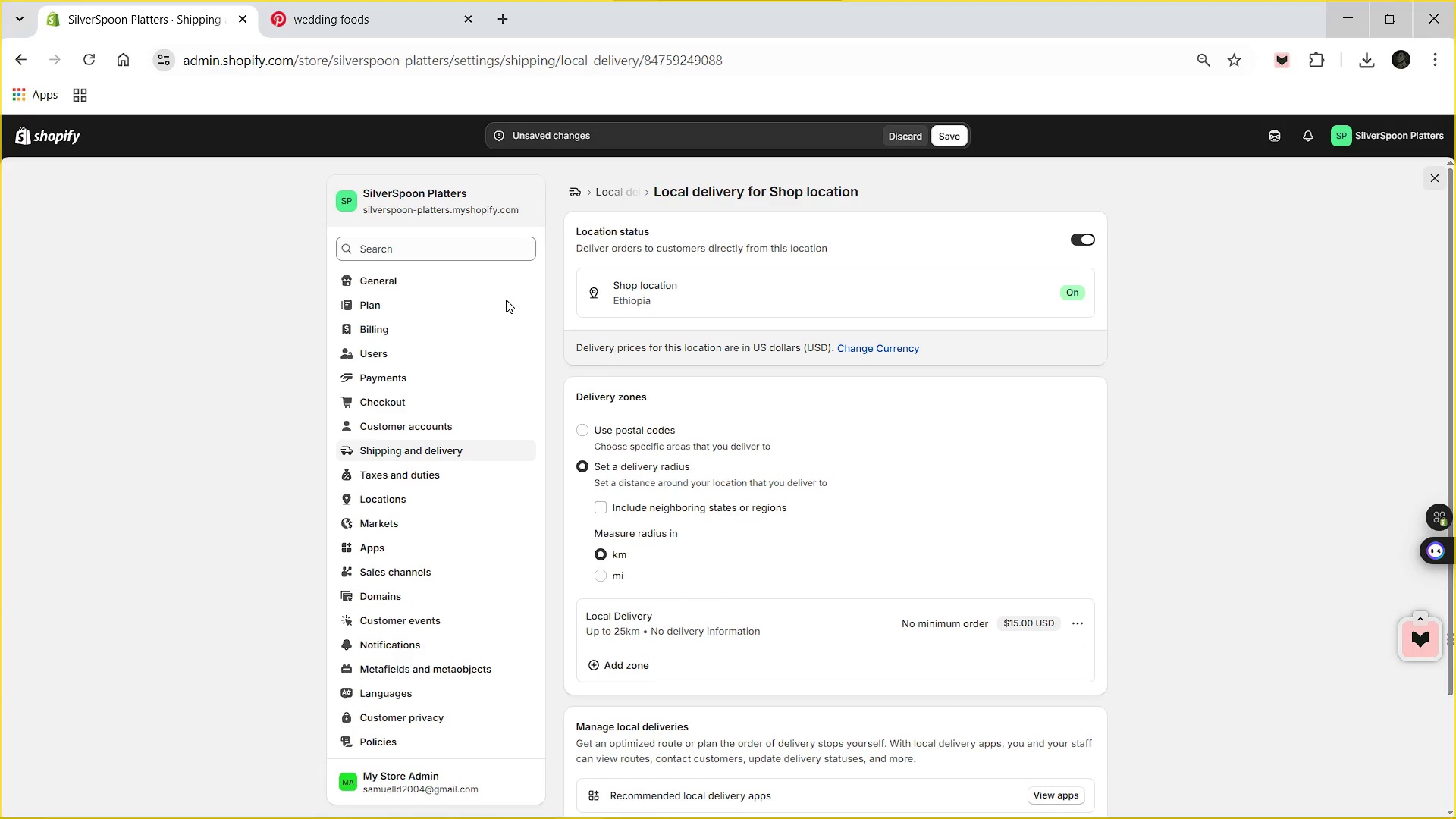 
key(Meta+Shift+ShiftLeft)
 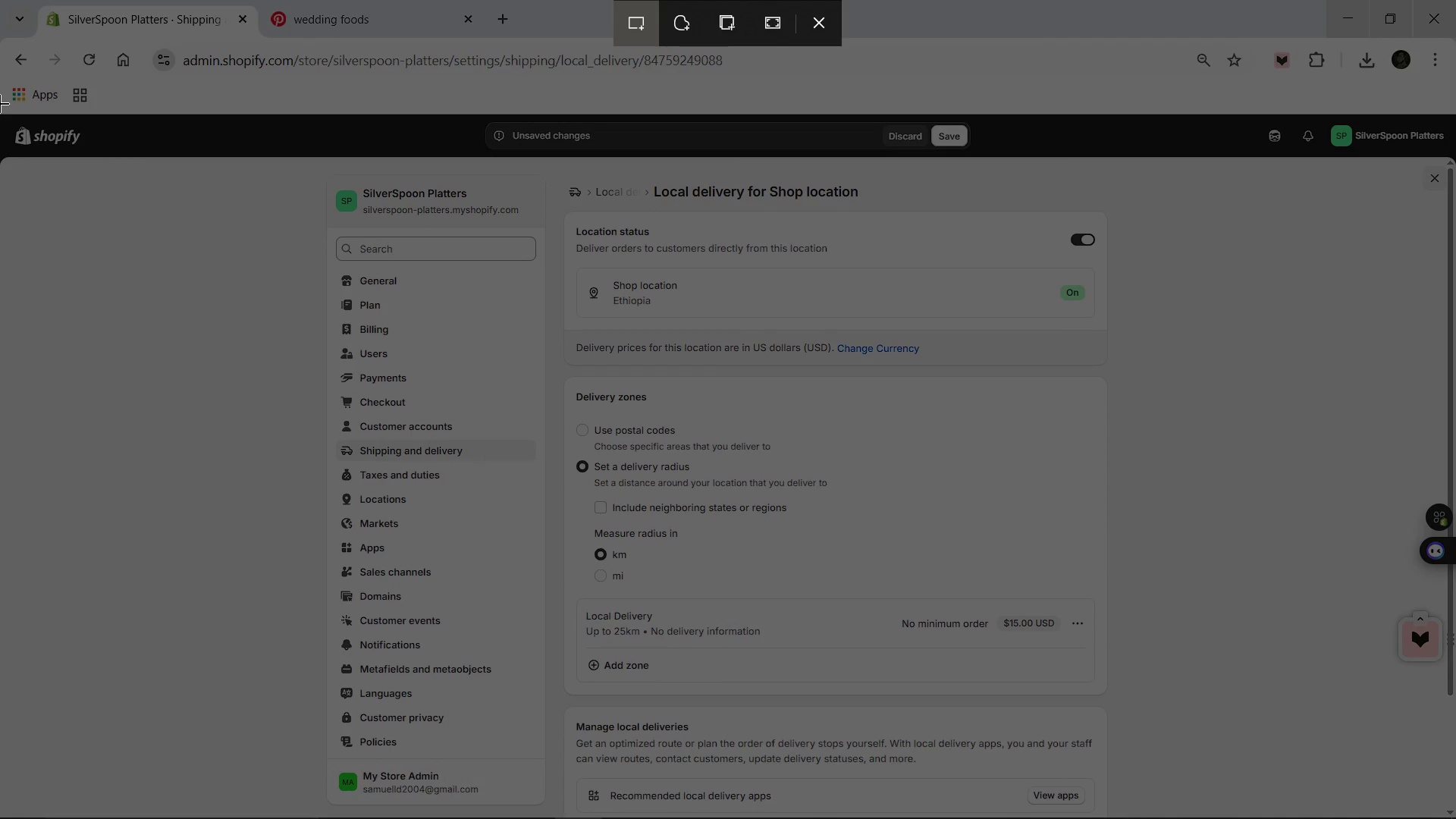 
key(Meta+Shift+S)
 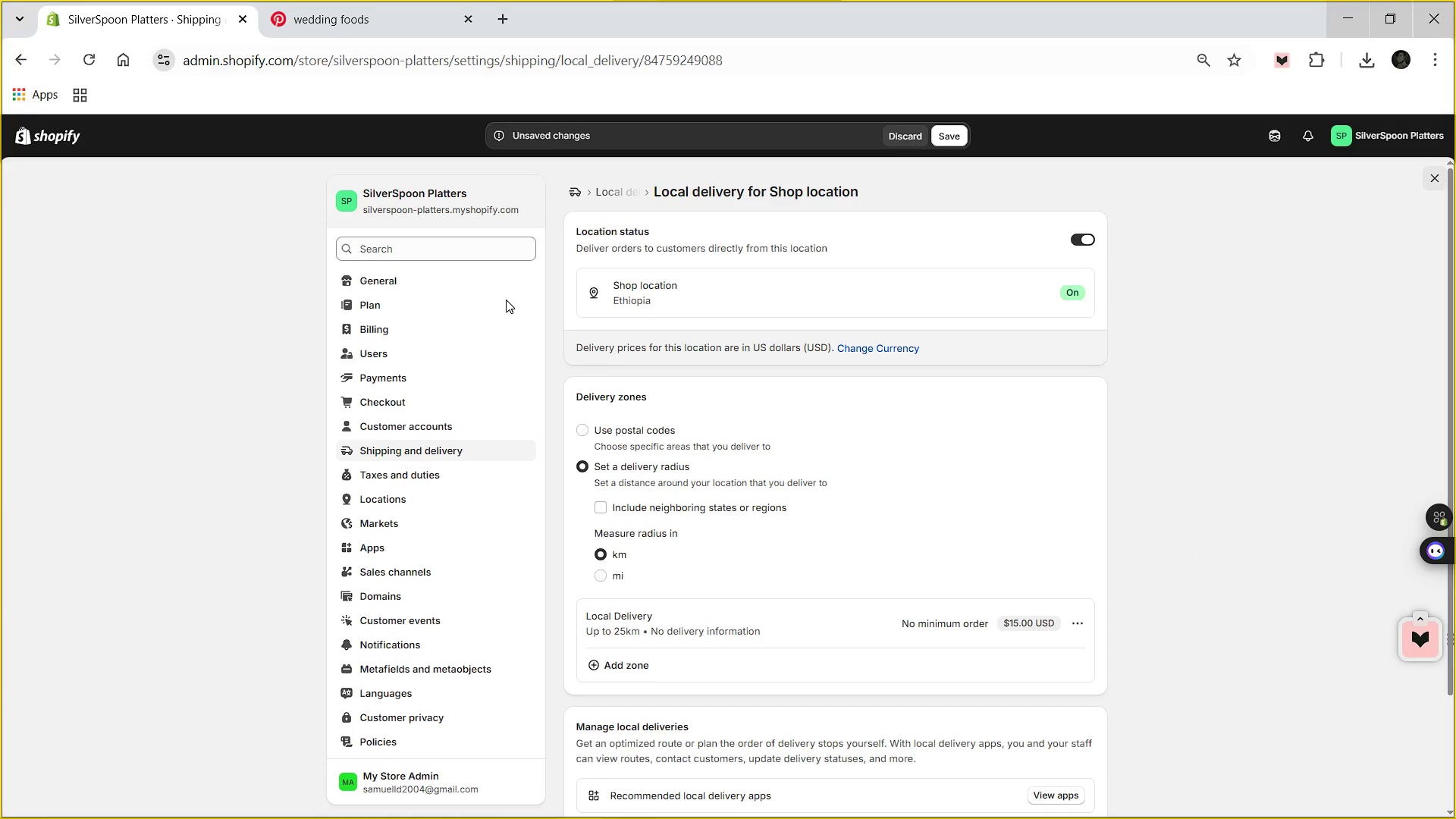 
left_click_drag(start_coordinate=[0, 104], to_coordinate=[1455, 818])
 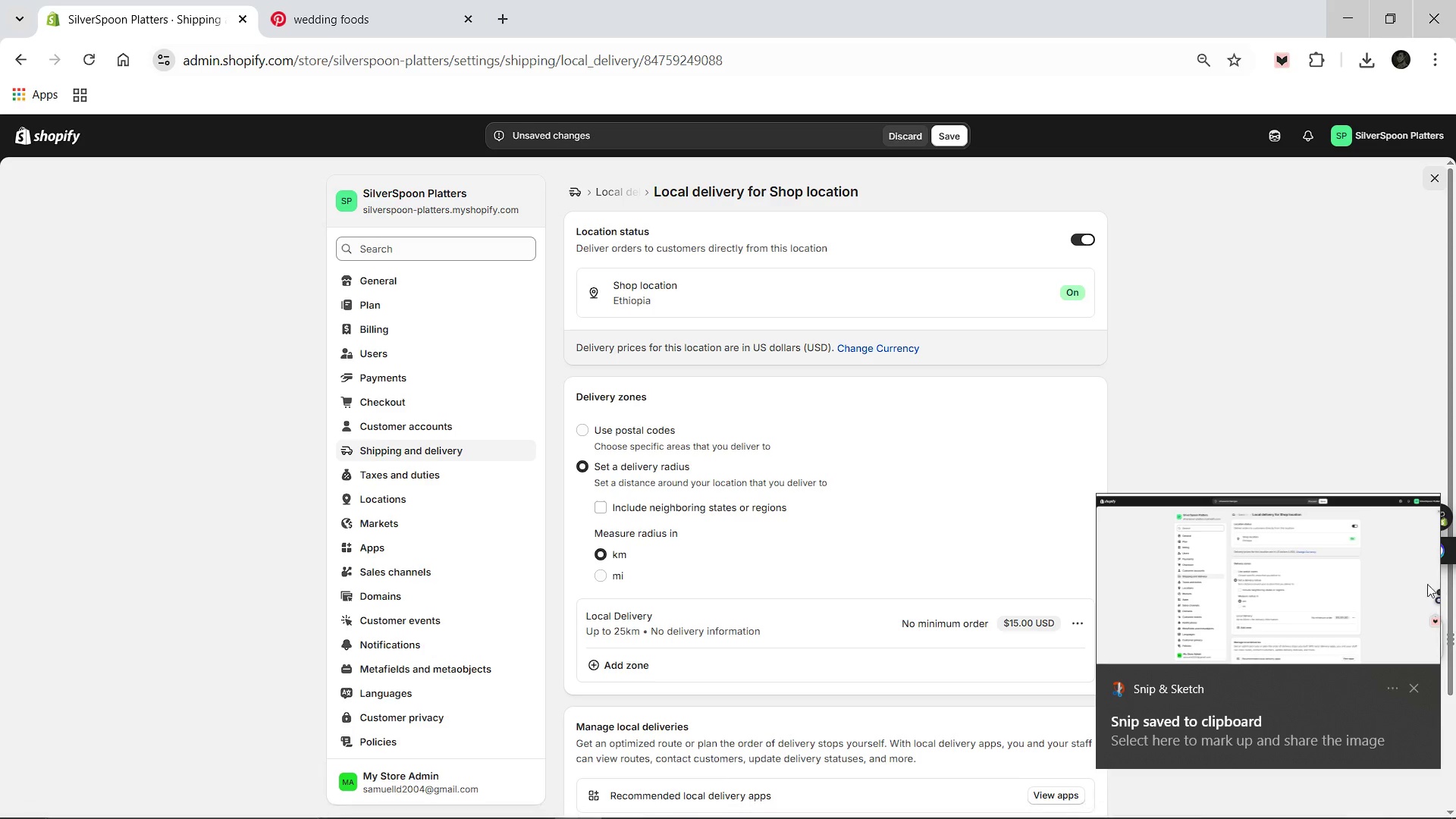 
left_click([1293, 600])
 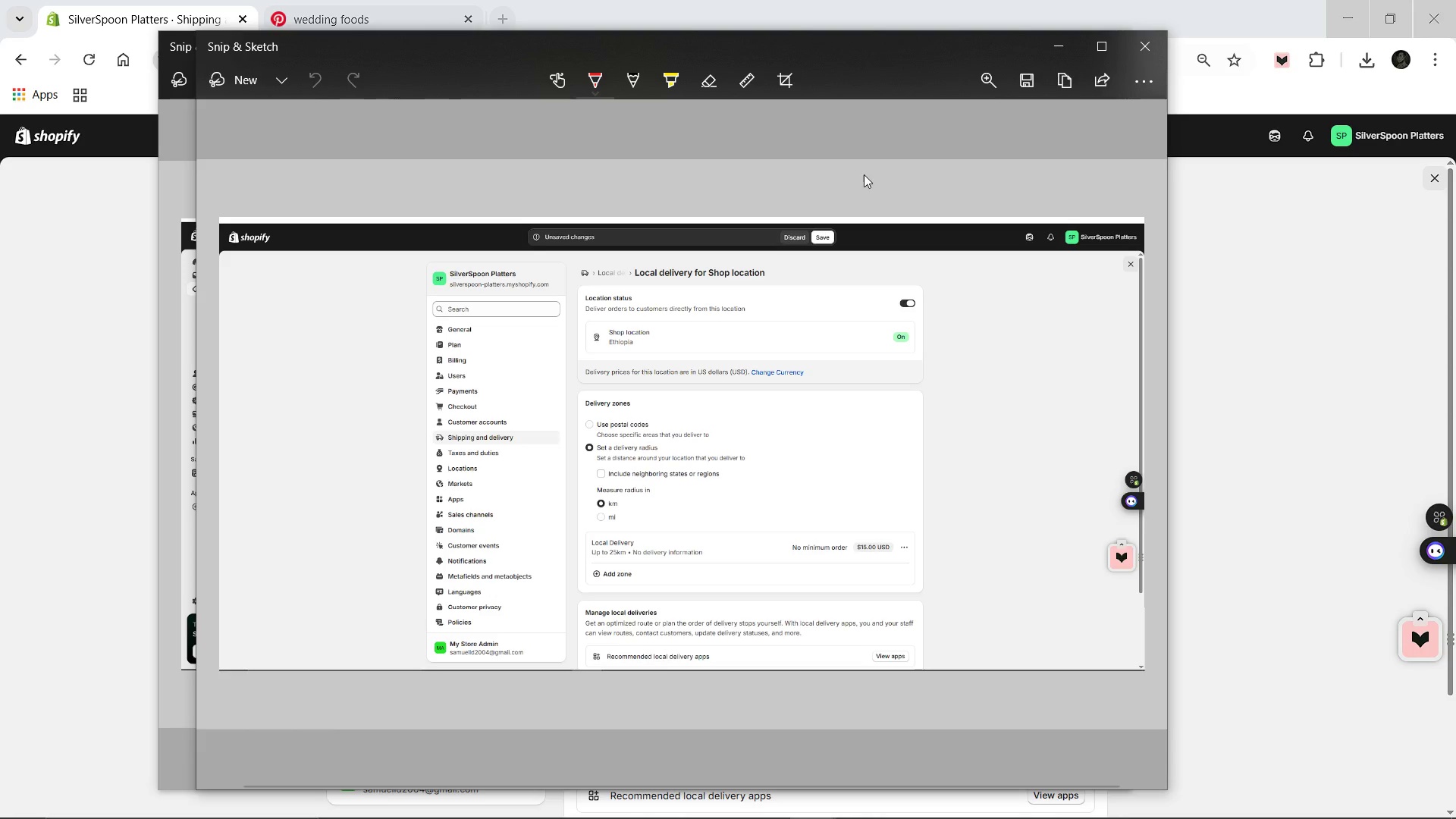 
left_click([1021, 73])
 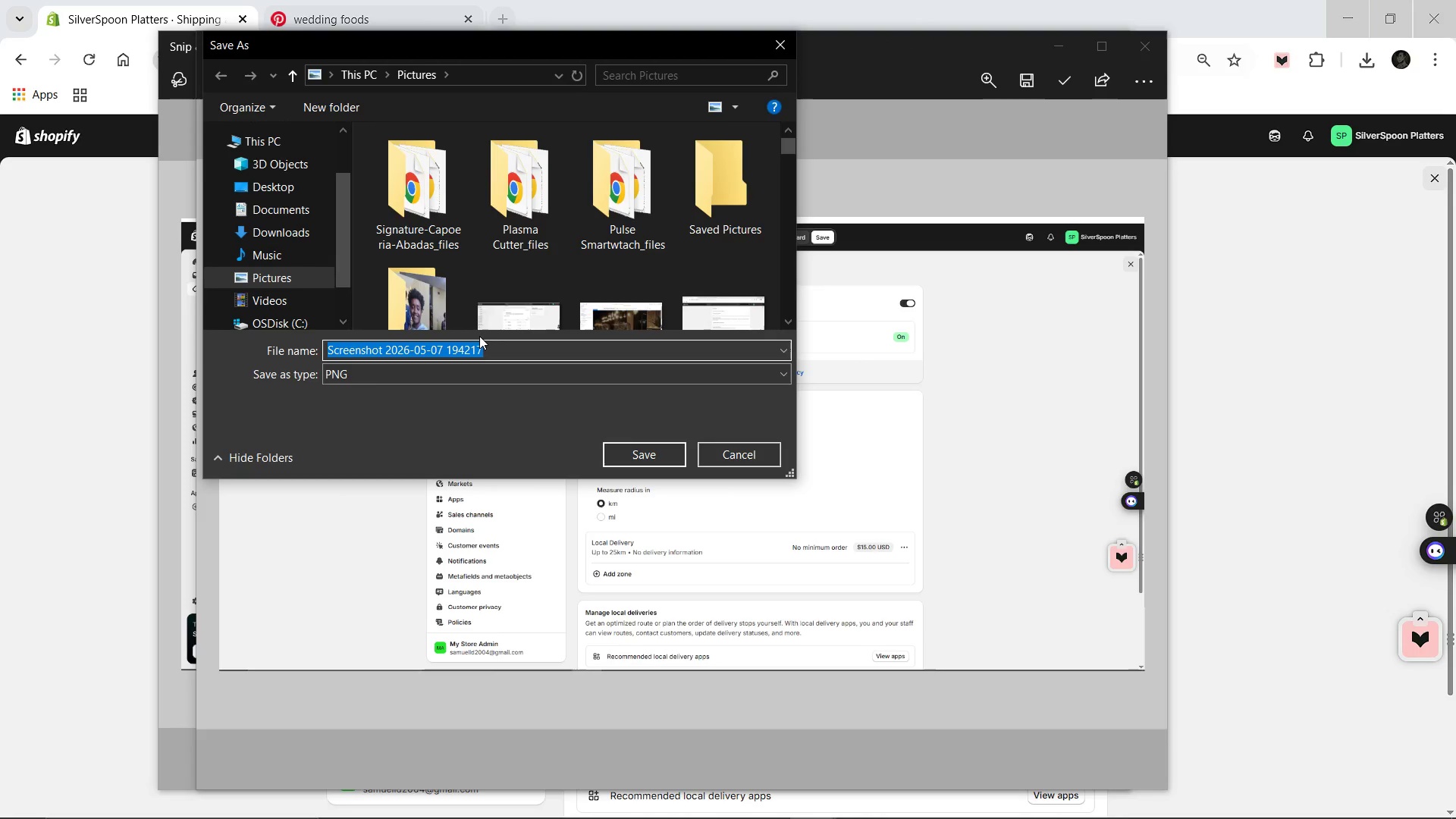 
type(Tax & Shipping Local Delivery ZOn)
key(Backspace)
key(Backspace)
type(one)
 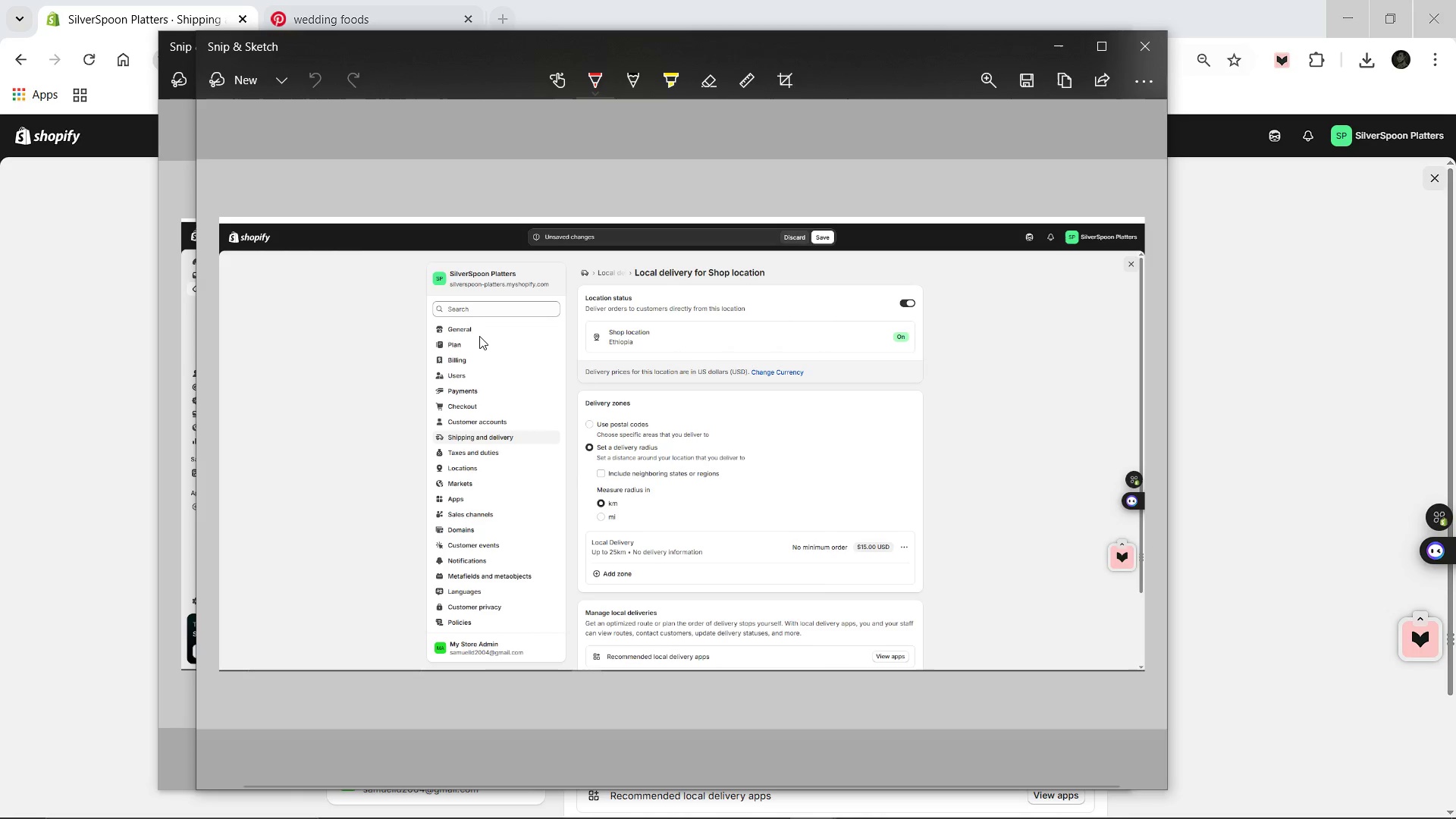 
 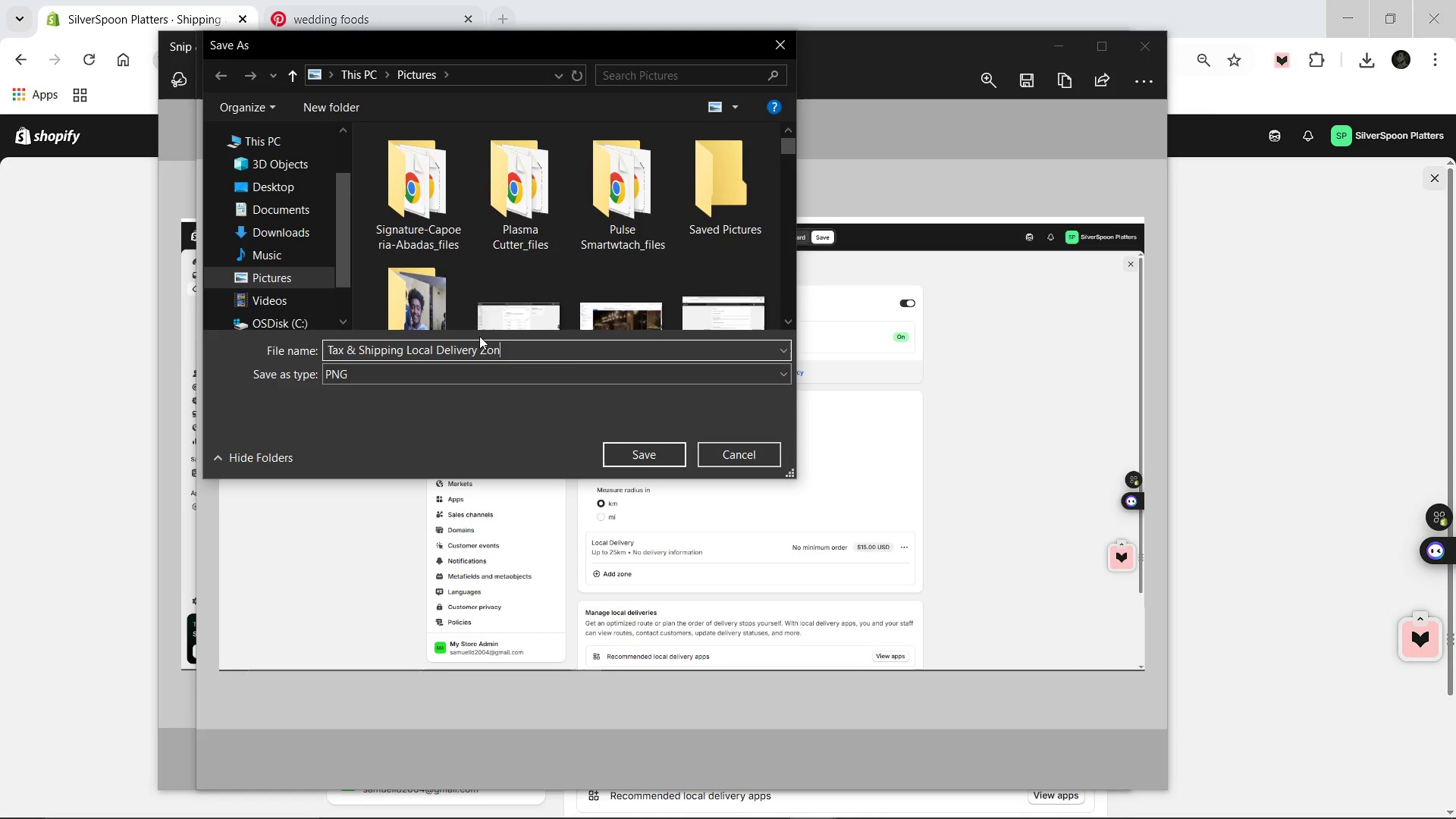 
key(Enter)
 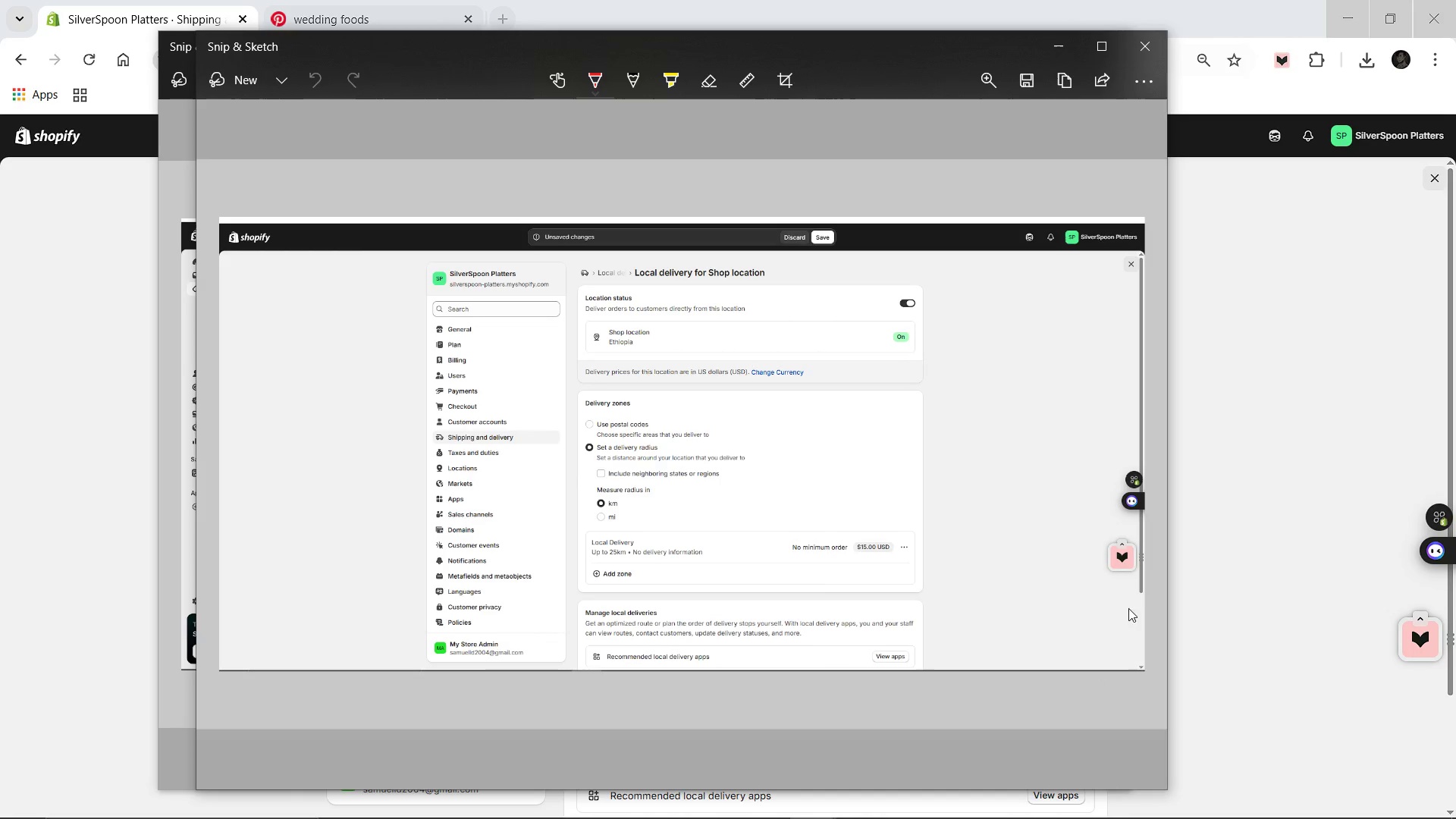 
left_click([1203, 605])
 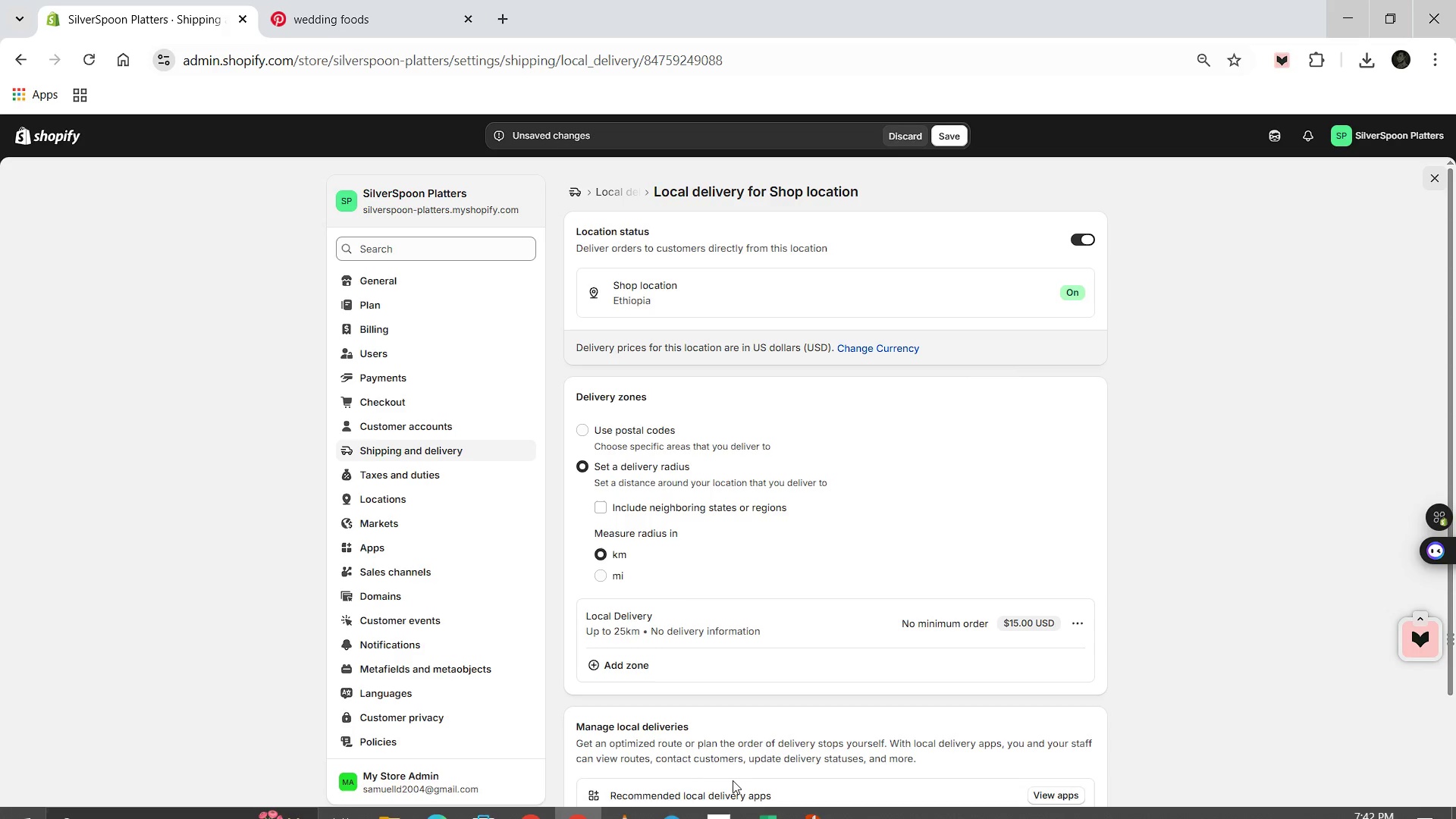 
mouse_move([741, 799])
 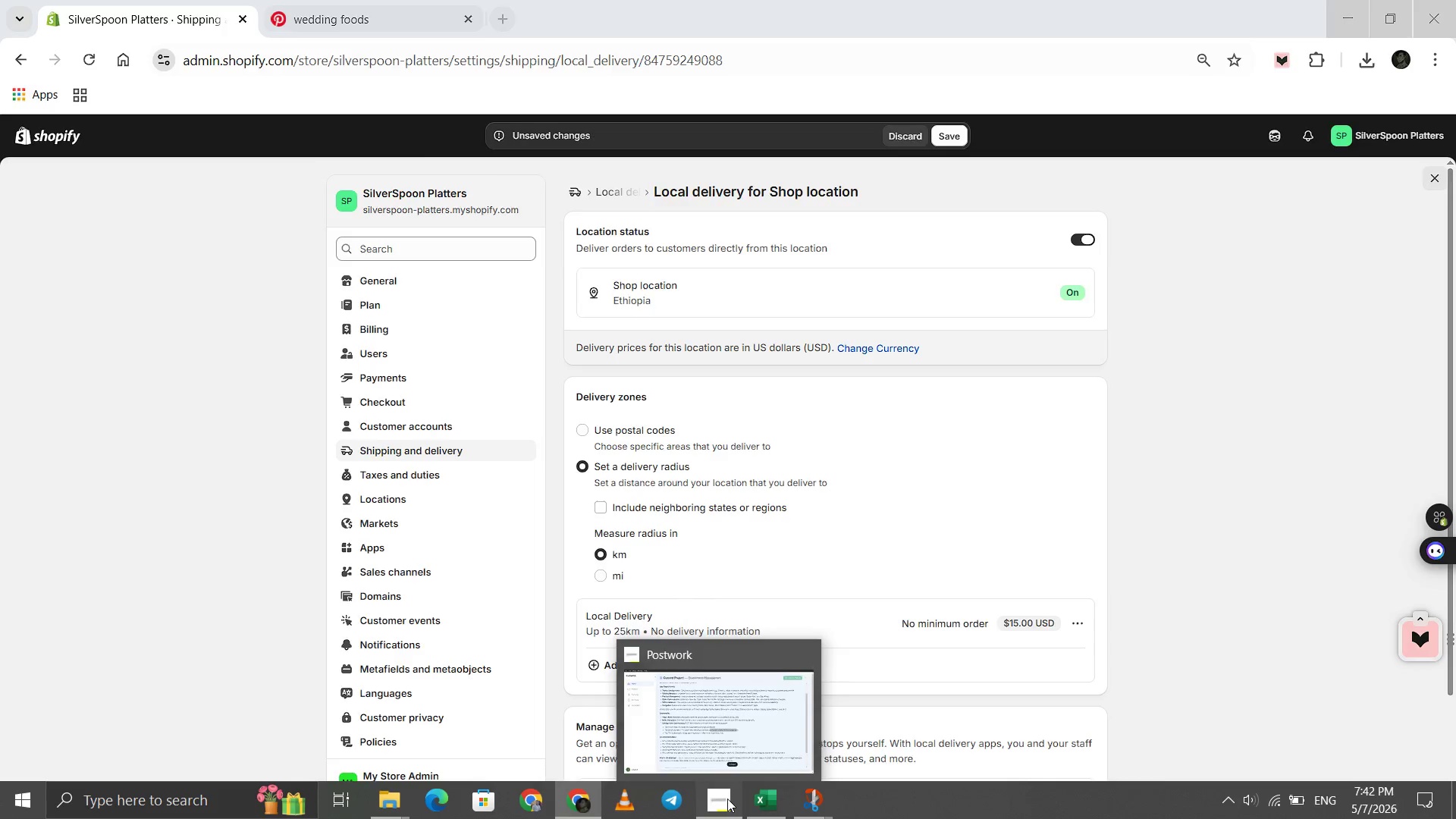 
left_click([727, 799])